 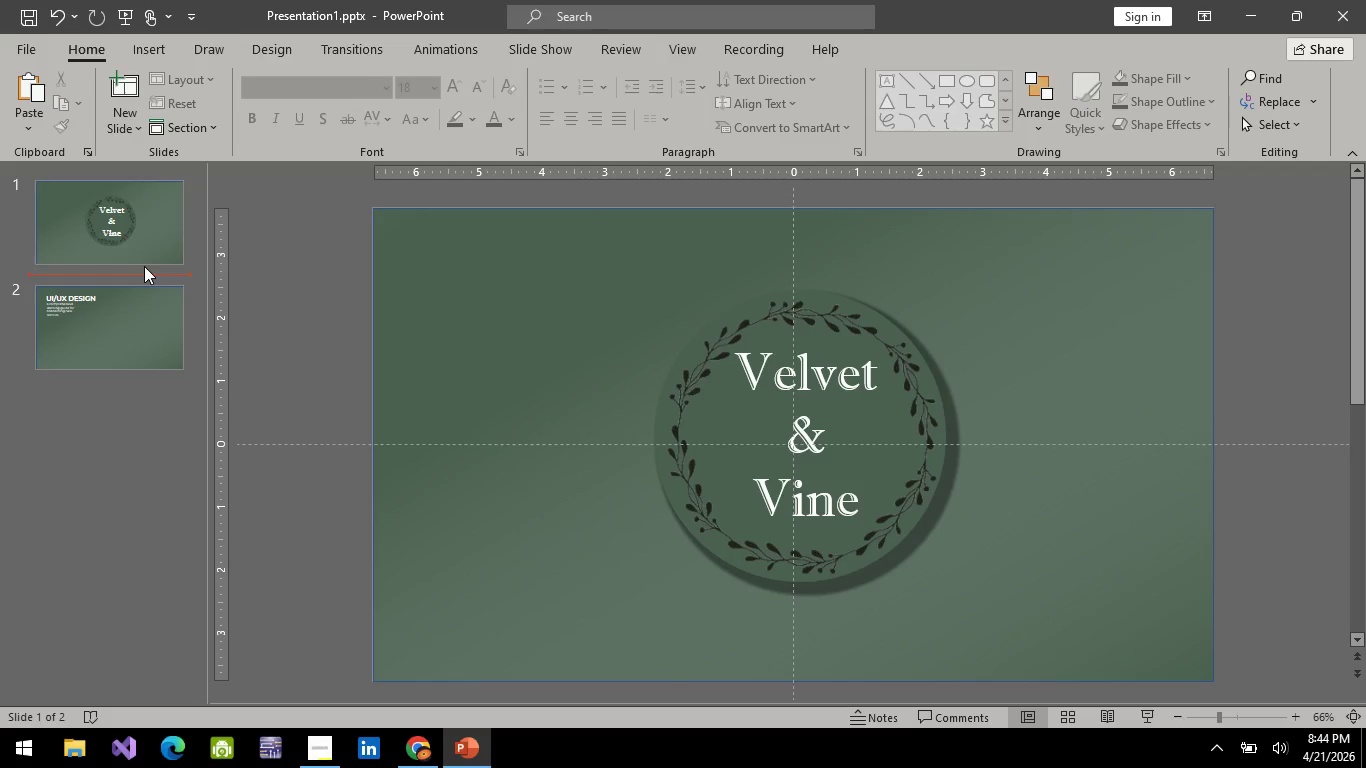 
mouse_move([133, 223])
 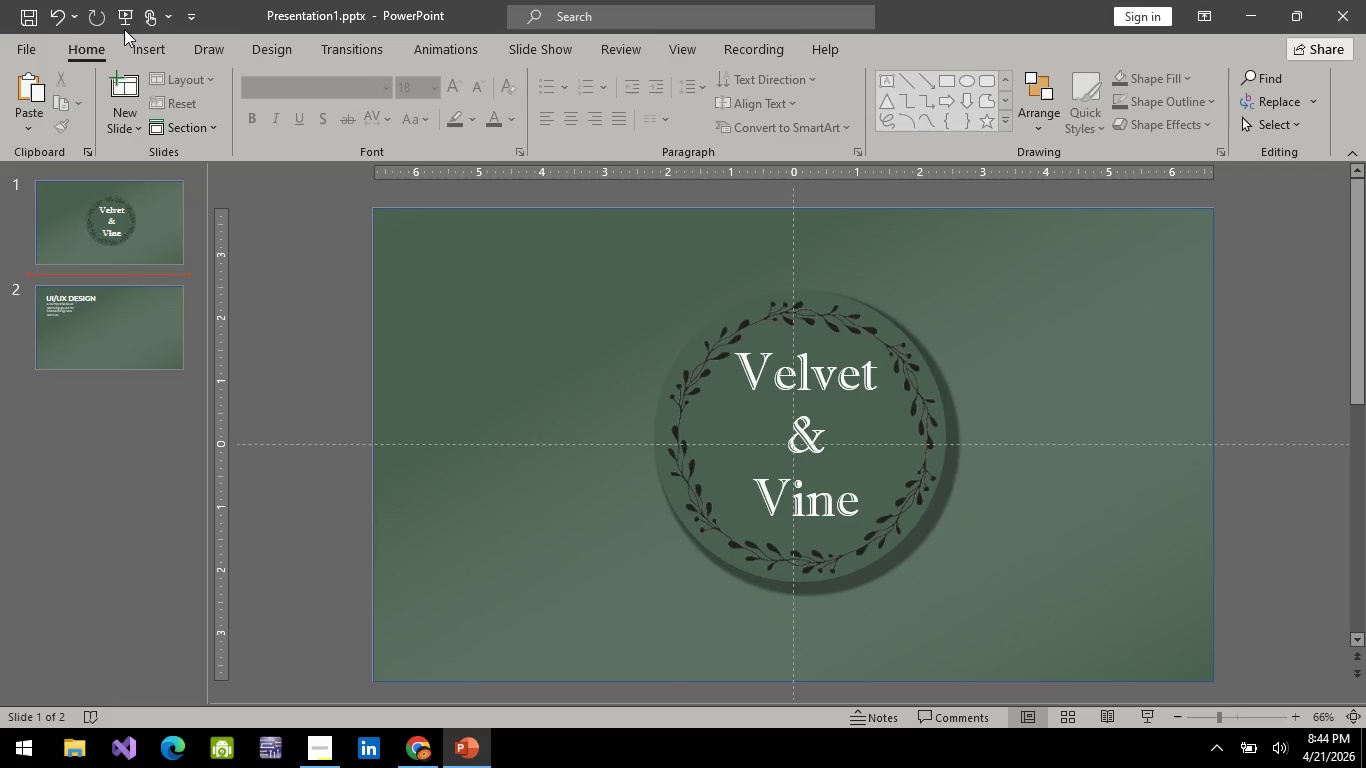 
left_click([130, 24])
 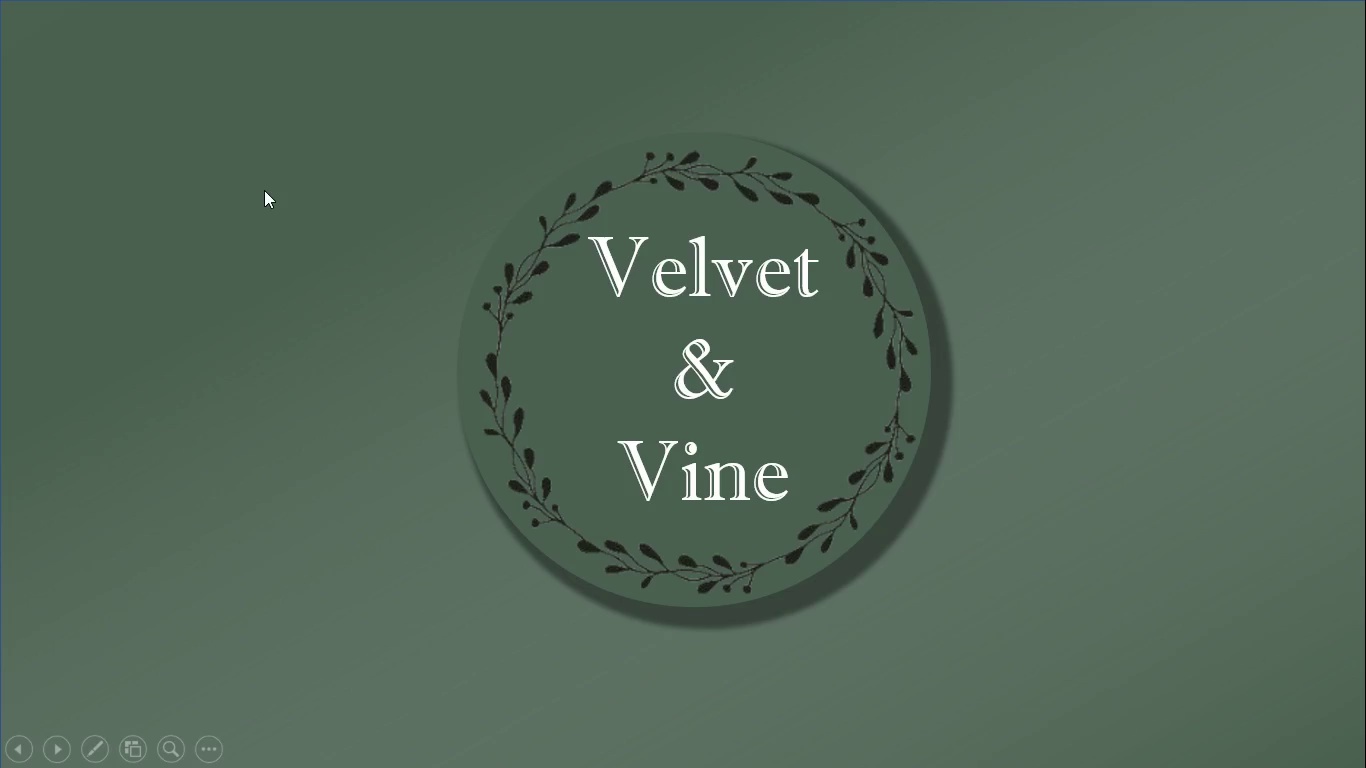 
key(Escape)
 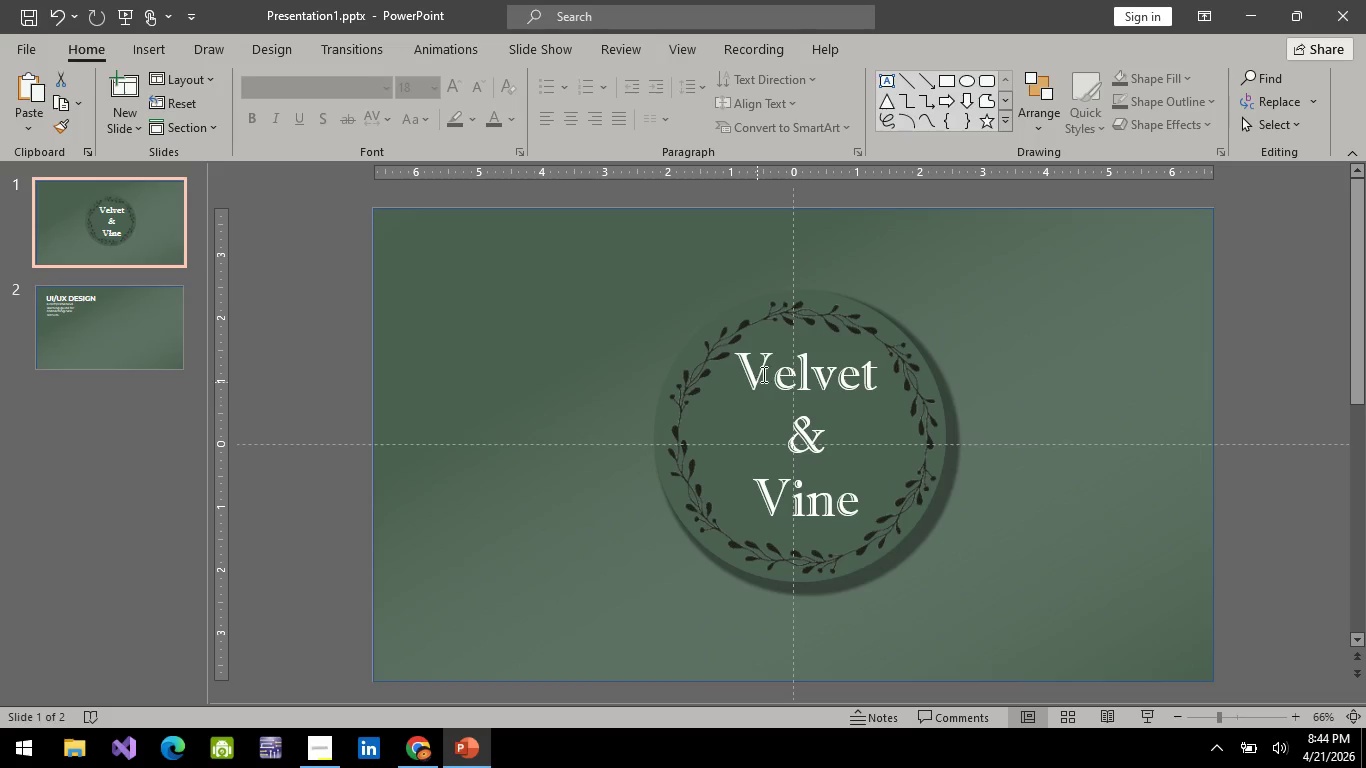 
left_click([781, 361])
 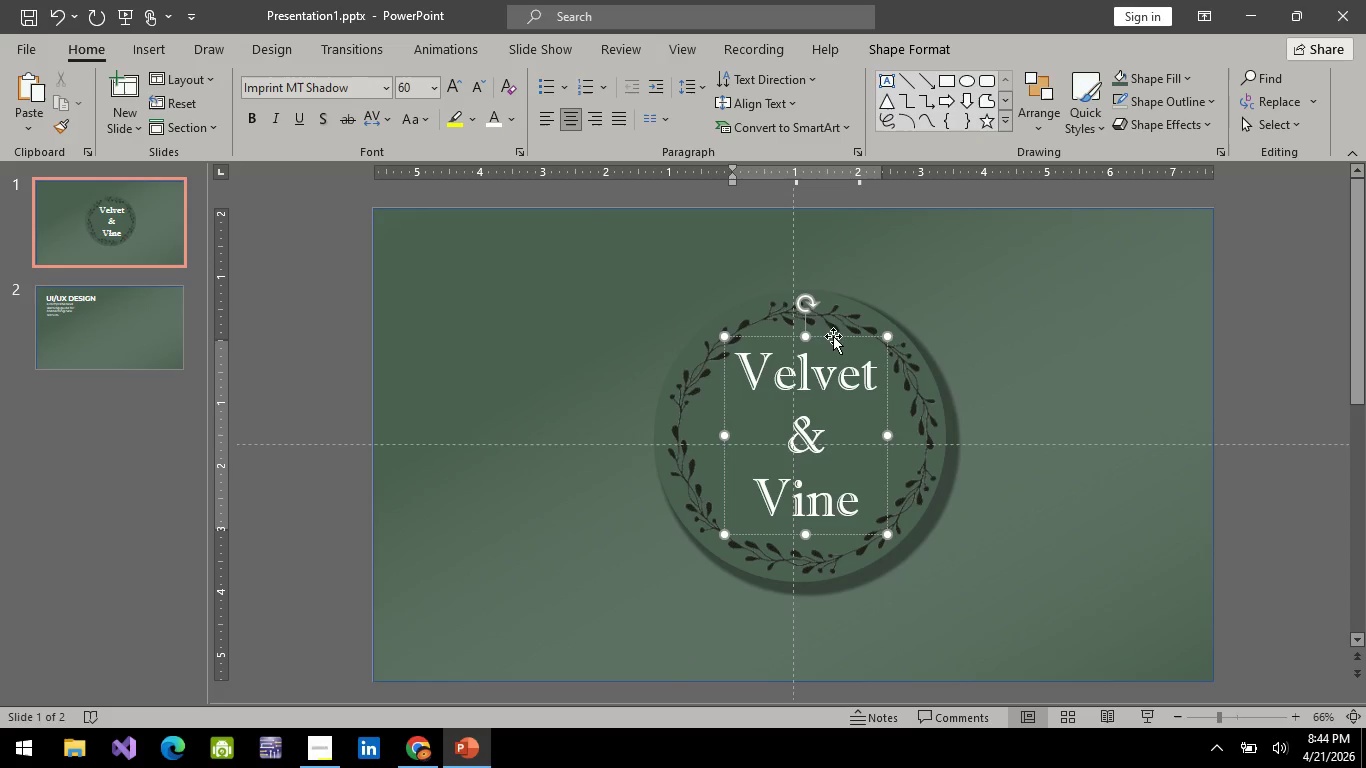 
left_click([838, 329])
 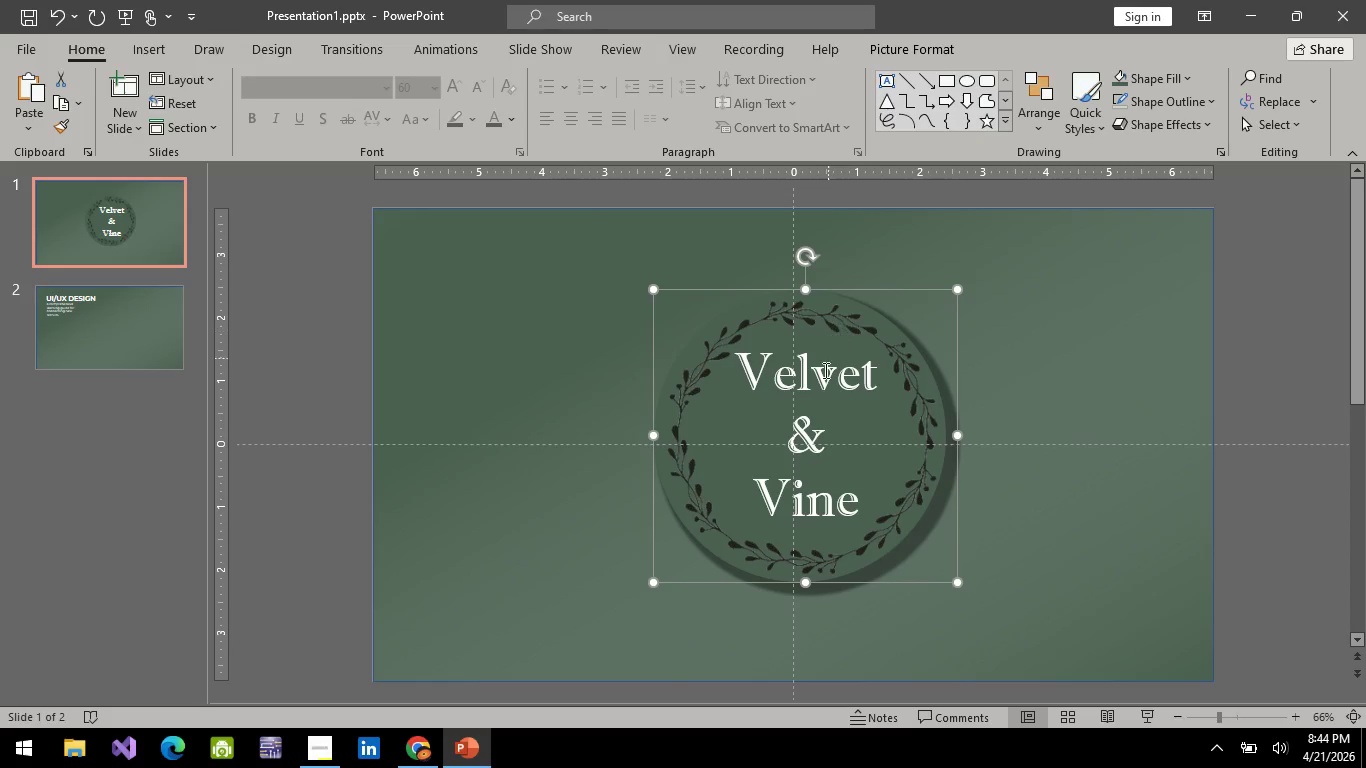 
left_click([824, 371])
 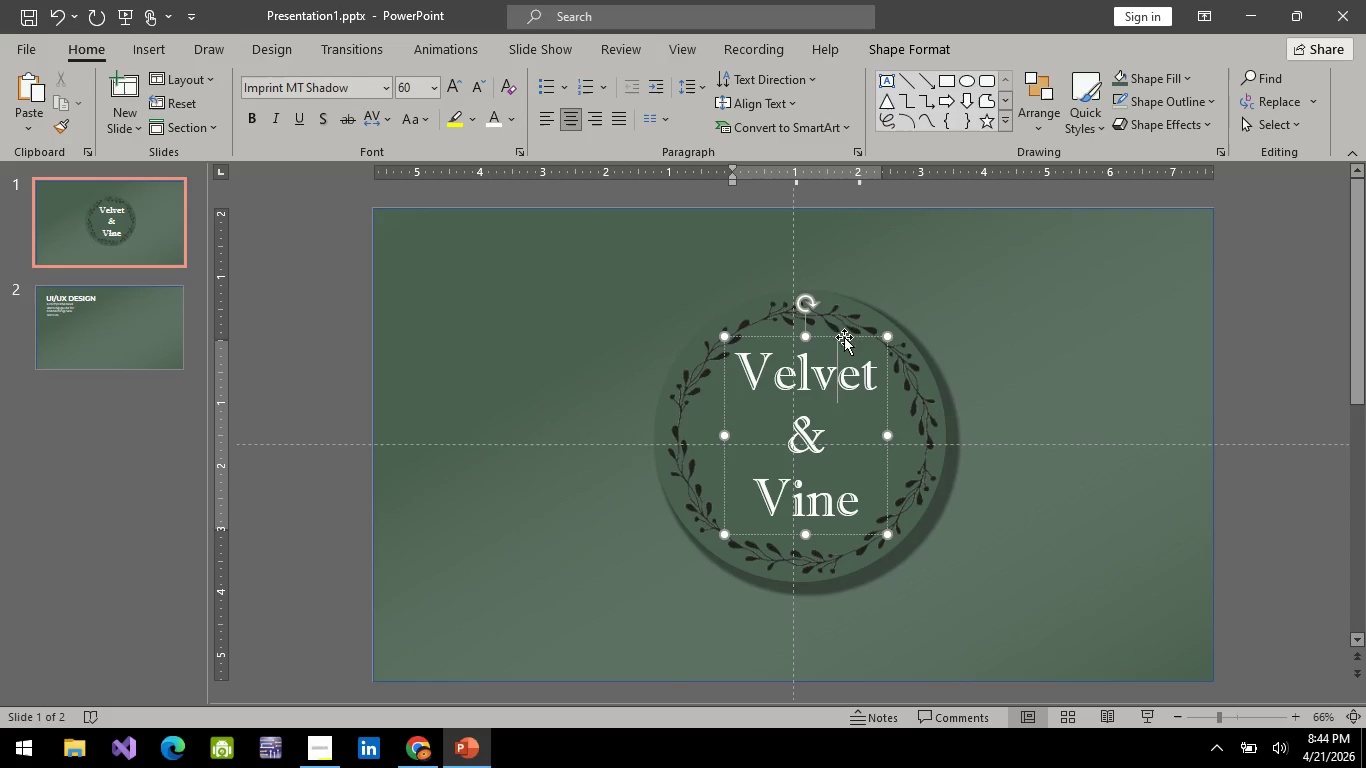 
left_click([843, 339])
 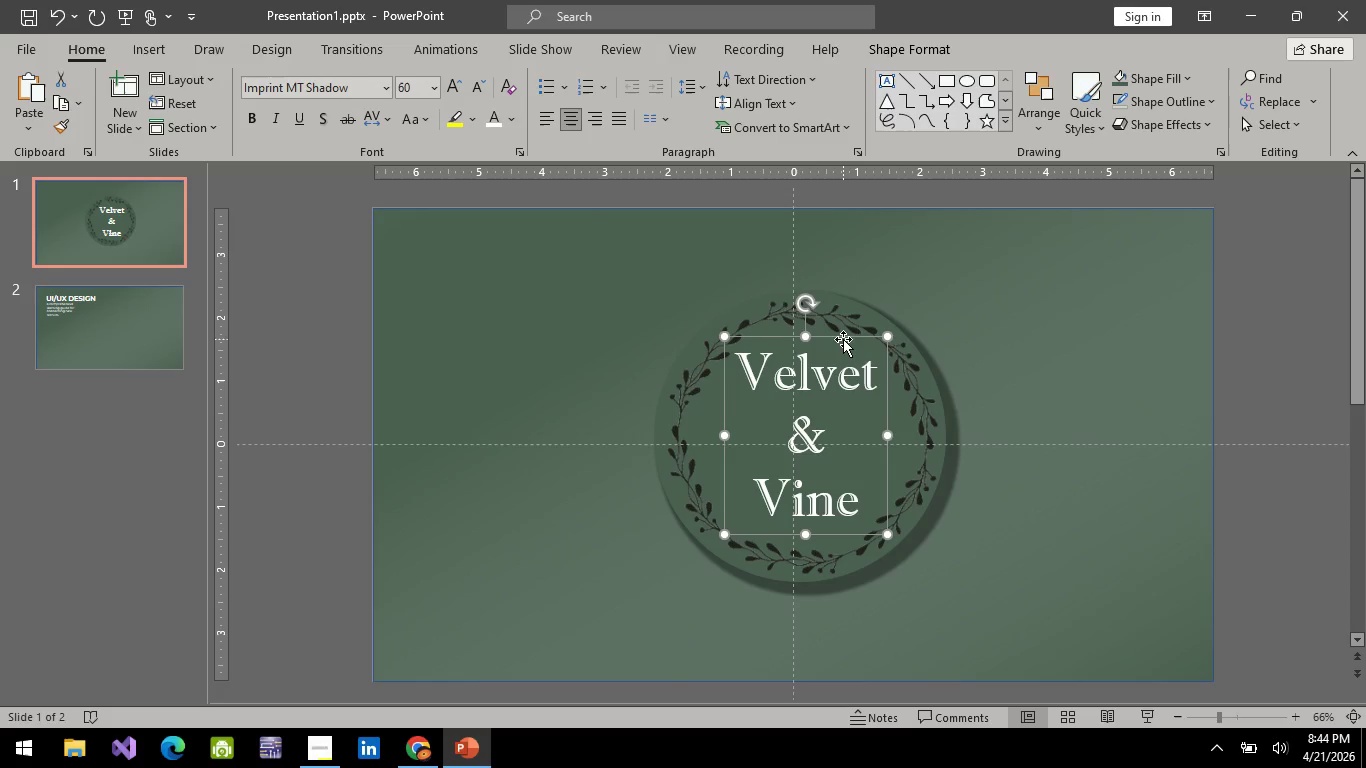 
key(ArrowDown)
 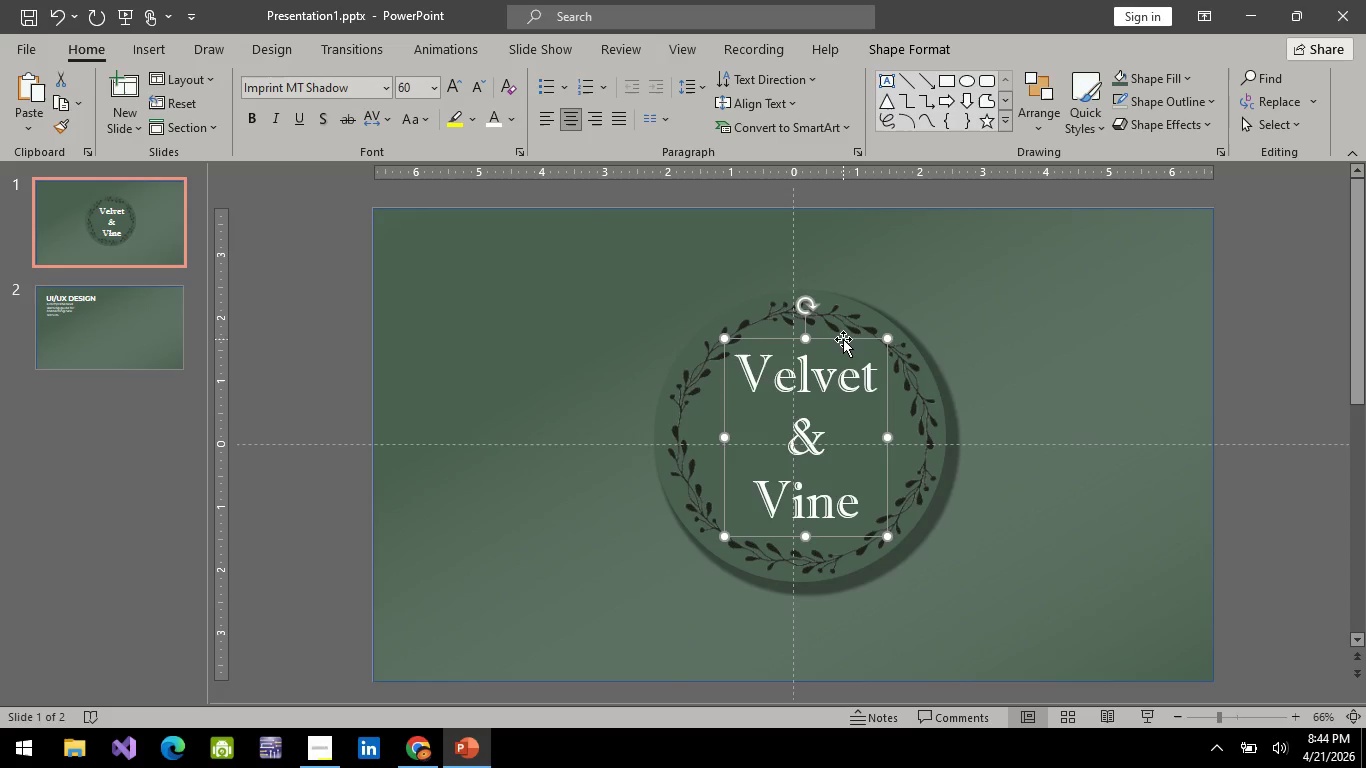 
key(ArrowDown)
 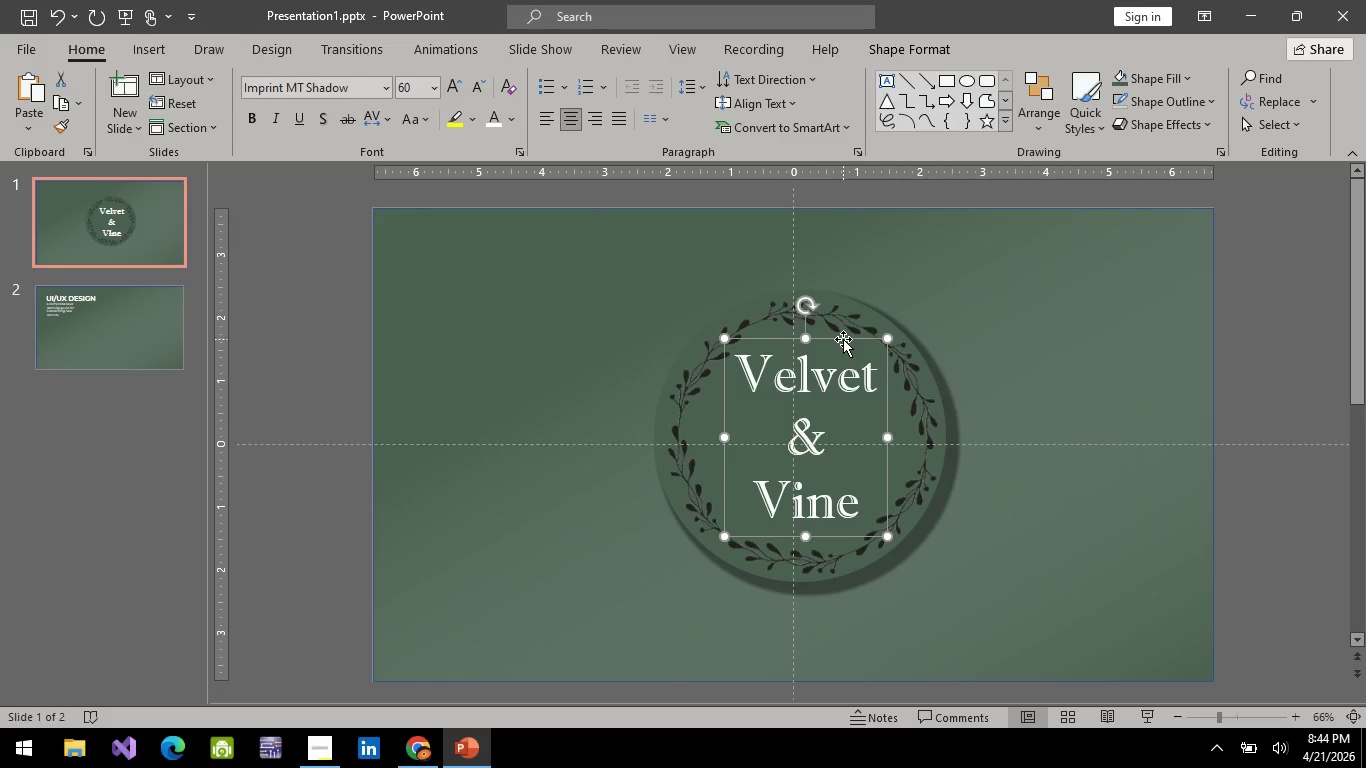 
key(ArrowDown)
 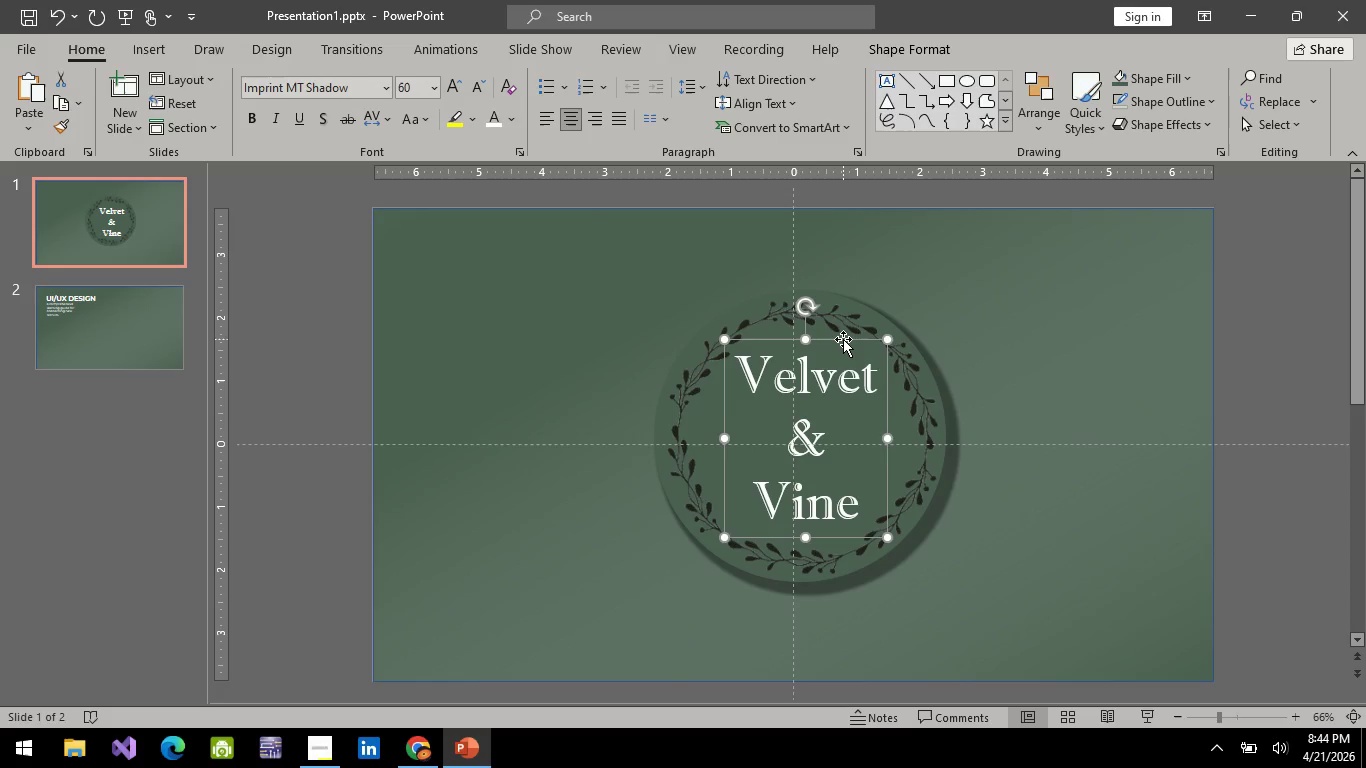 
key(ArrowDown)
 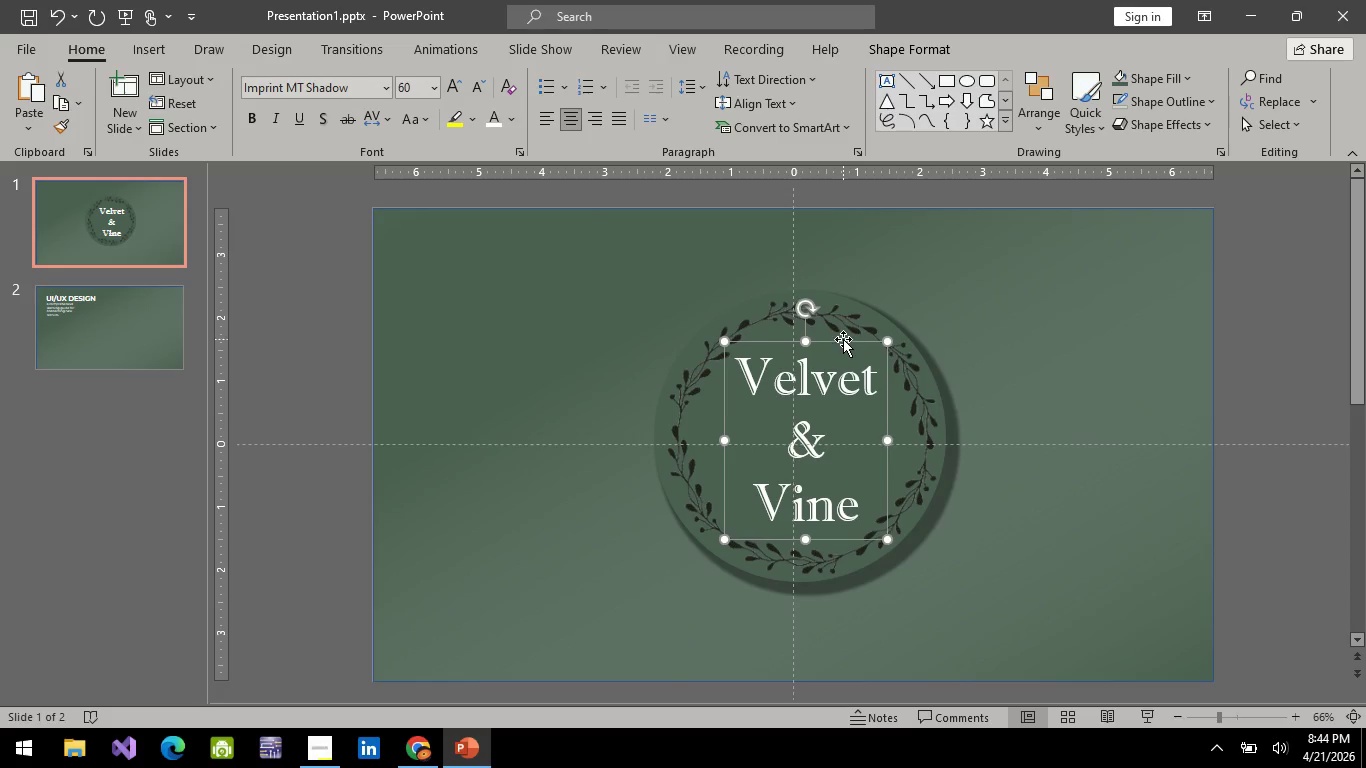 
key(ArrowDown)
 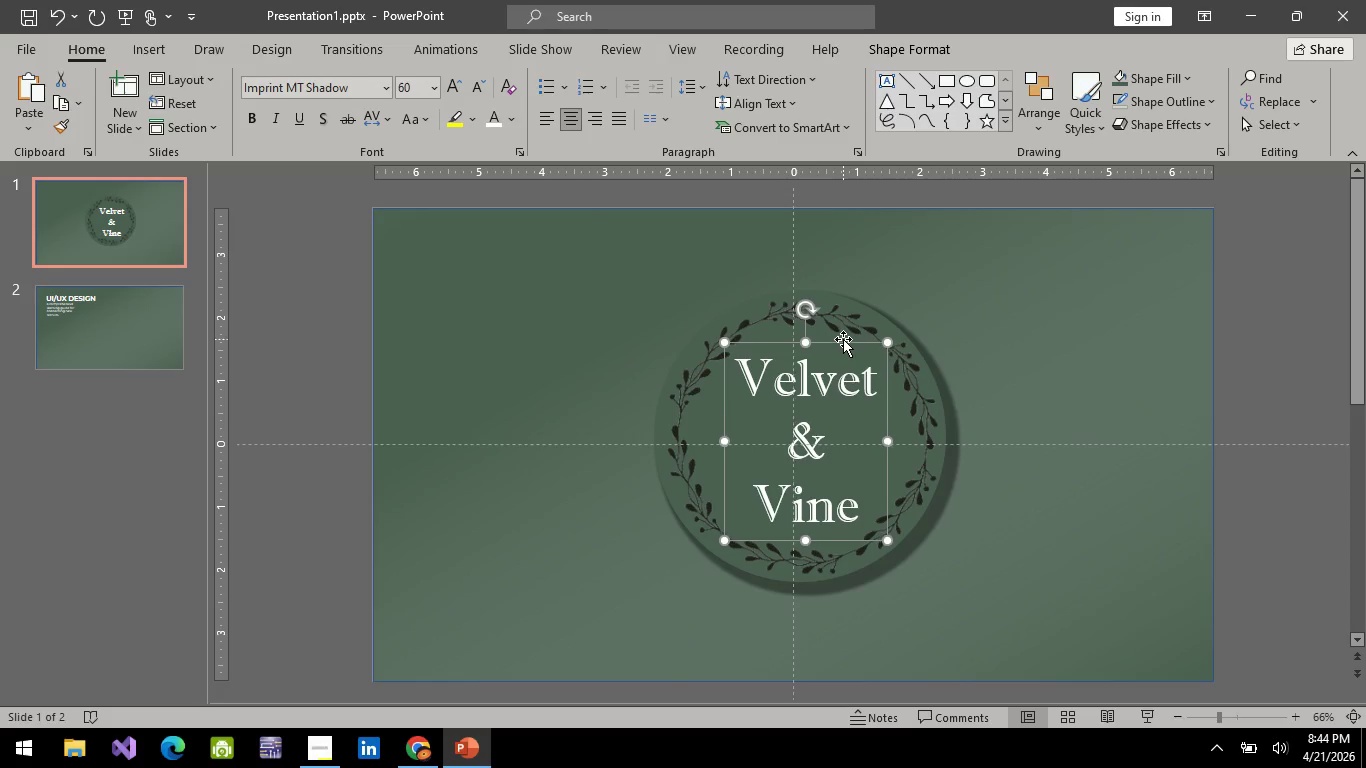 
key(ArrowDown)
 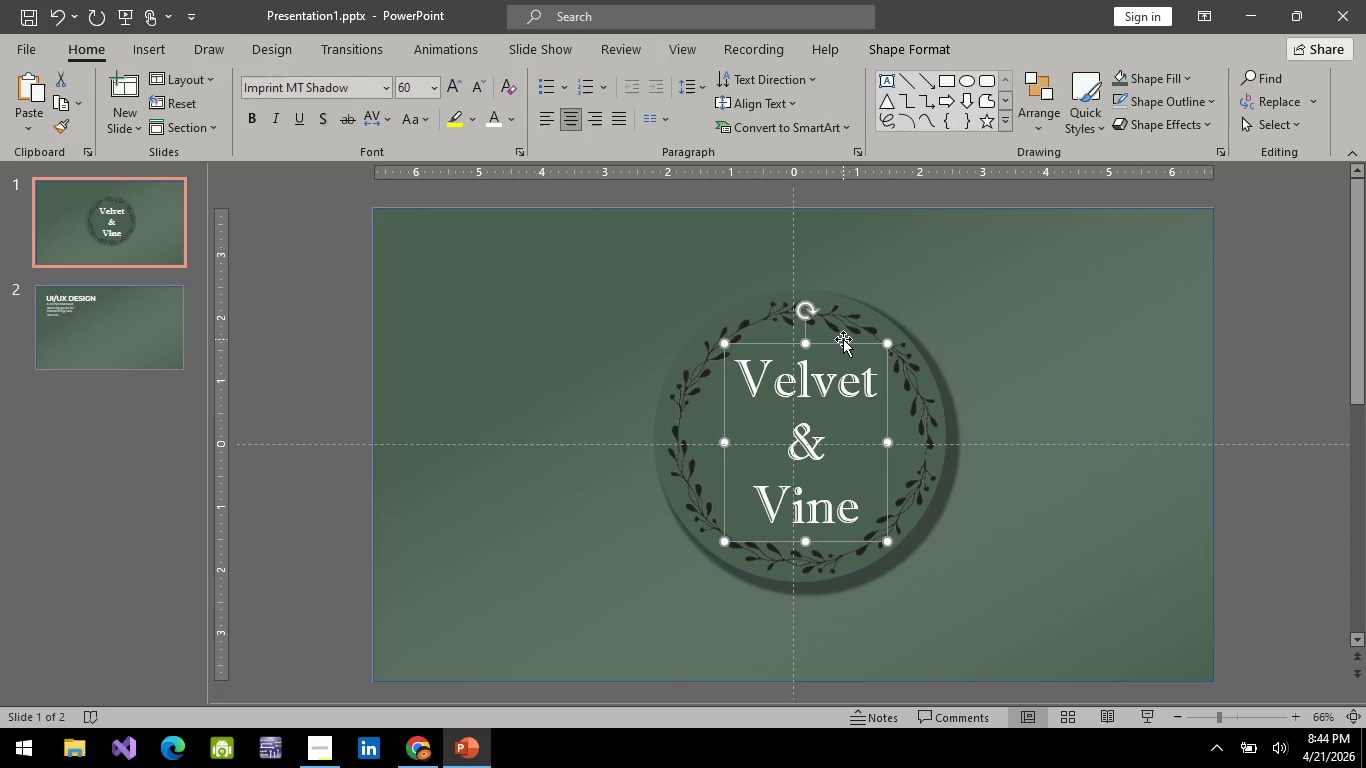 
key(ArrowDown)
 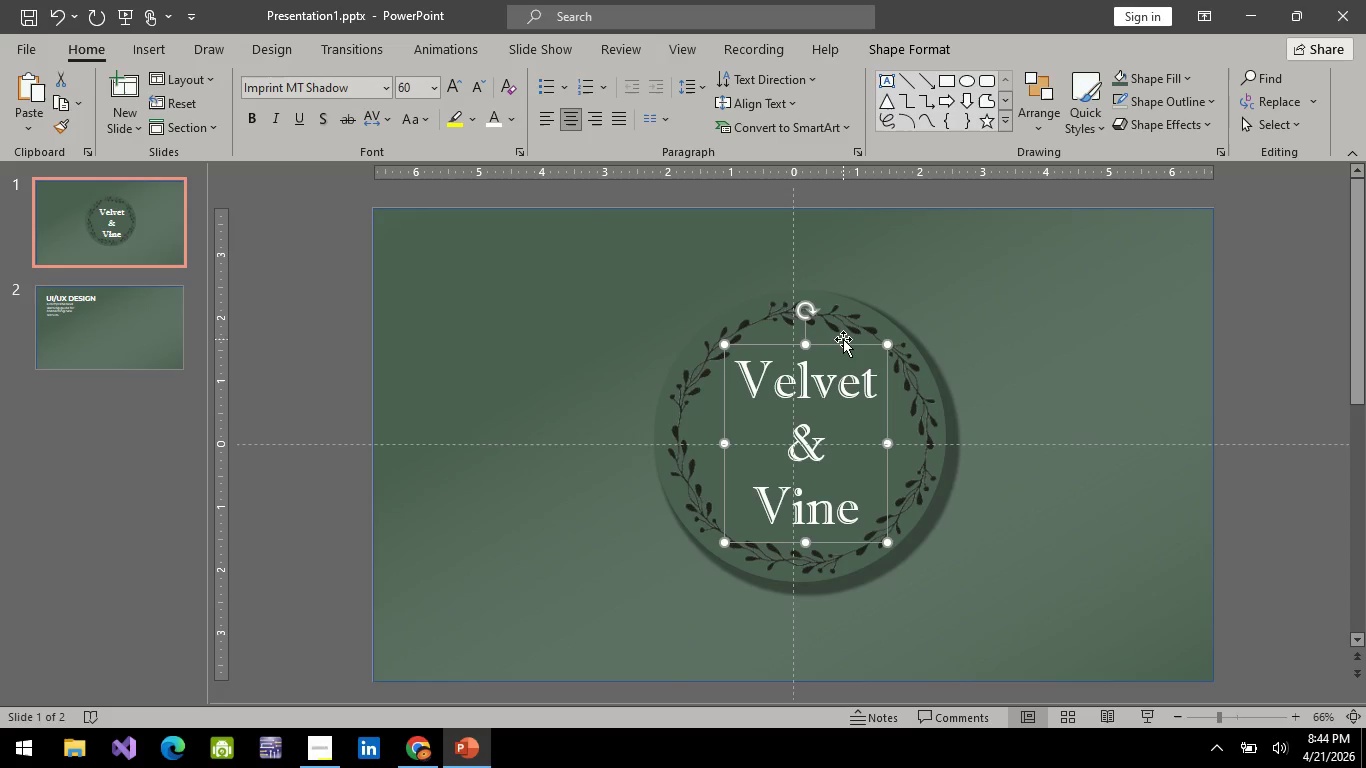 
key(ArrowDown)
 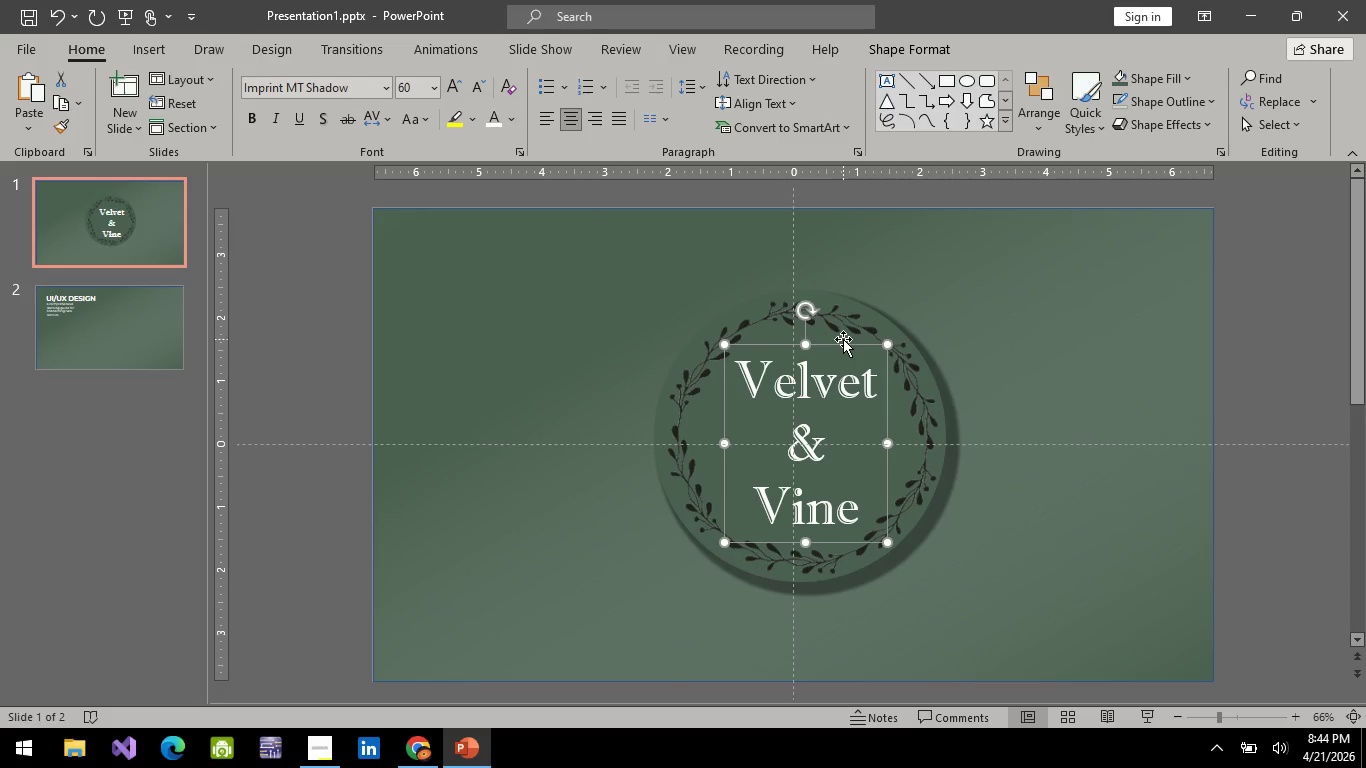 
key(ArrowUp)
 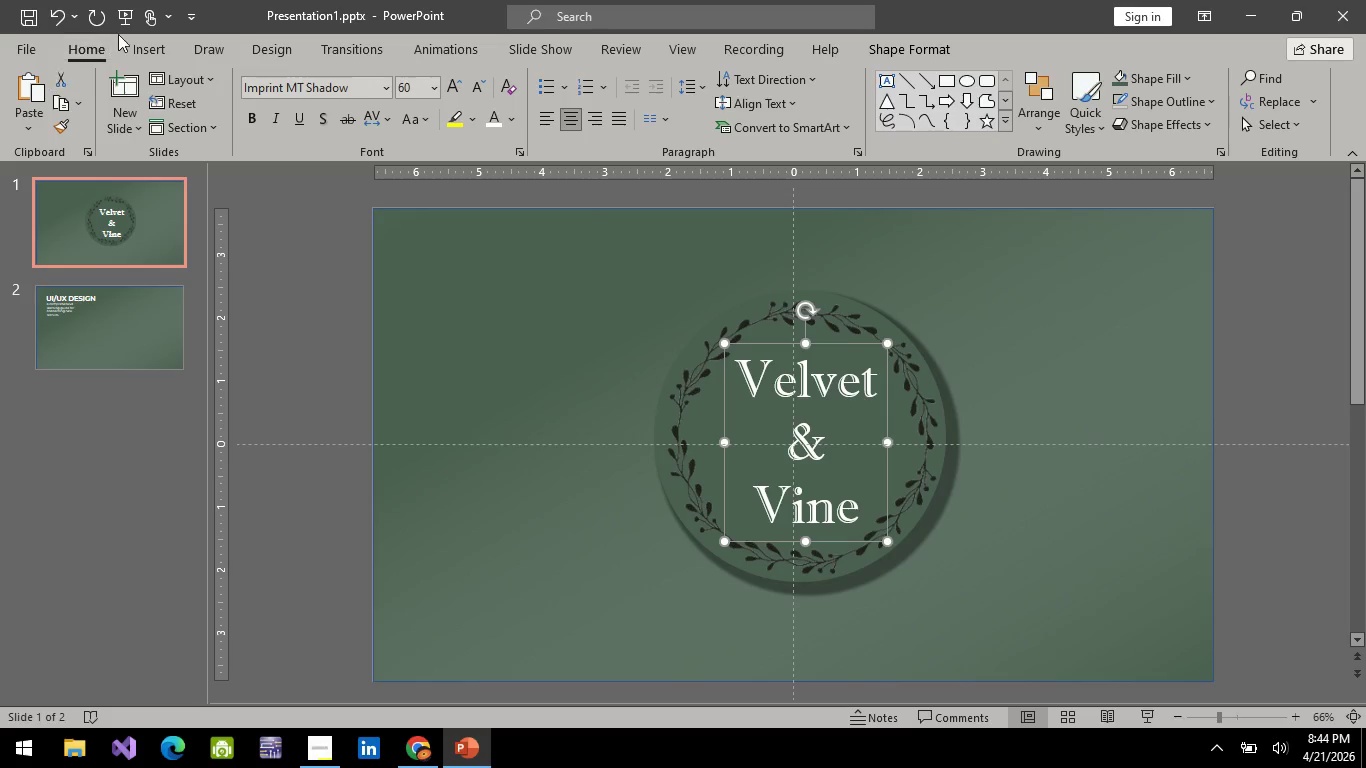 
left_click([129, 12])
 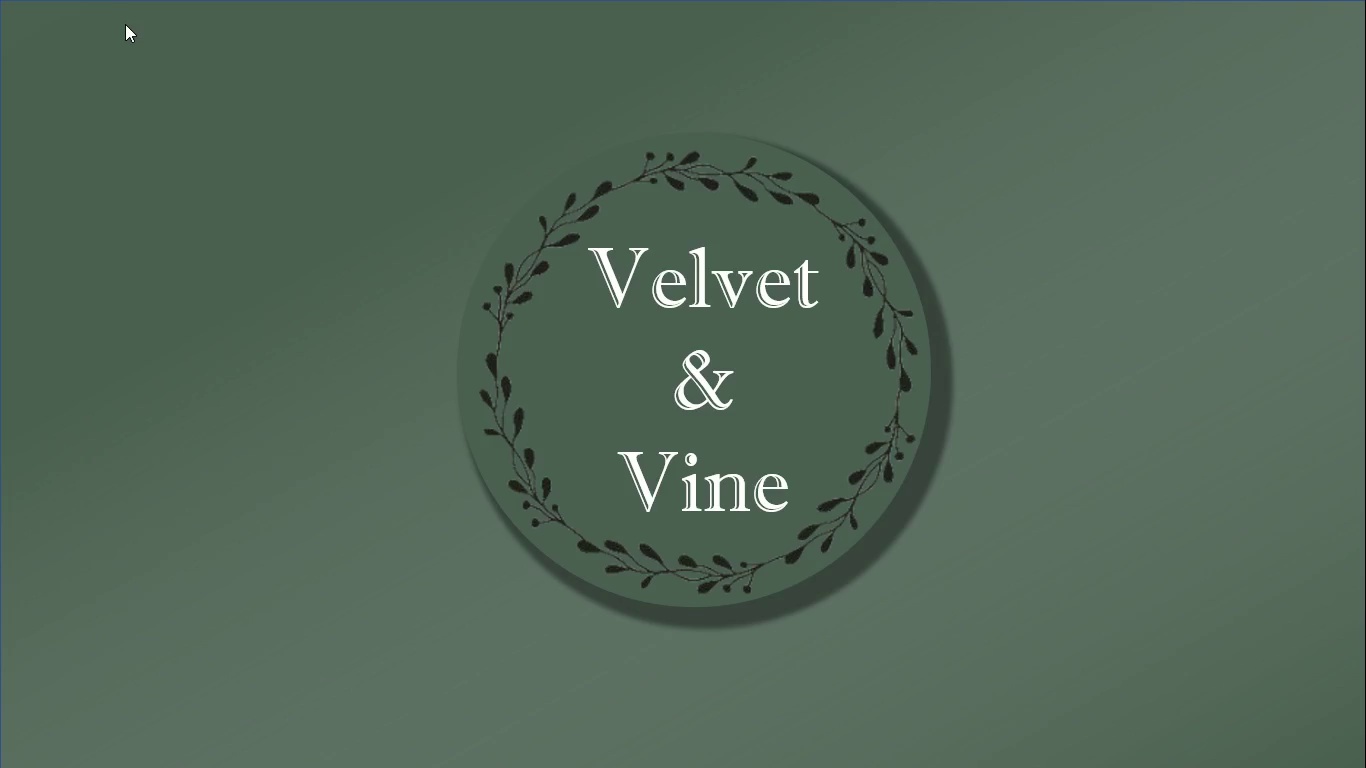 
key(Escape)
 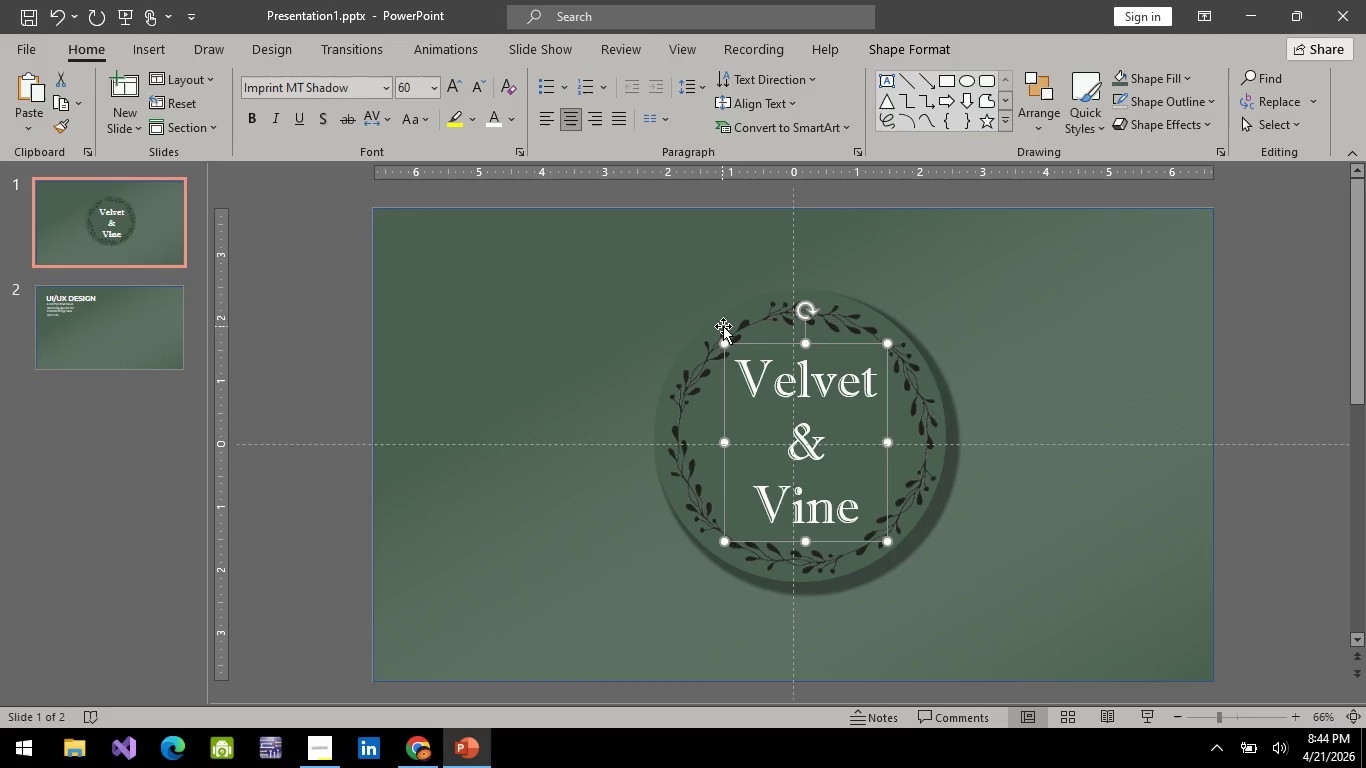 
hold_key(key=ControlLeft, duration=1.5)
 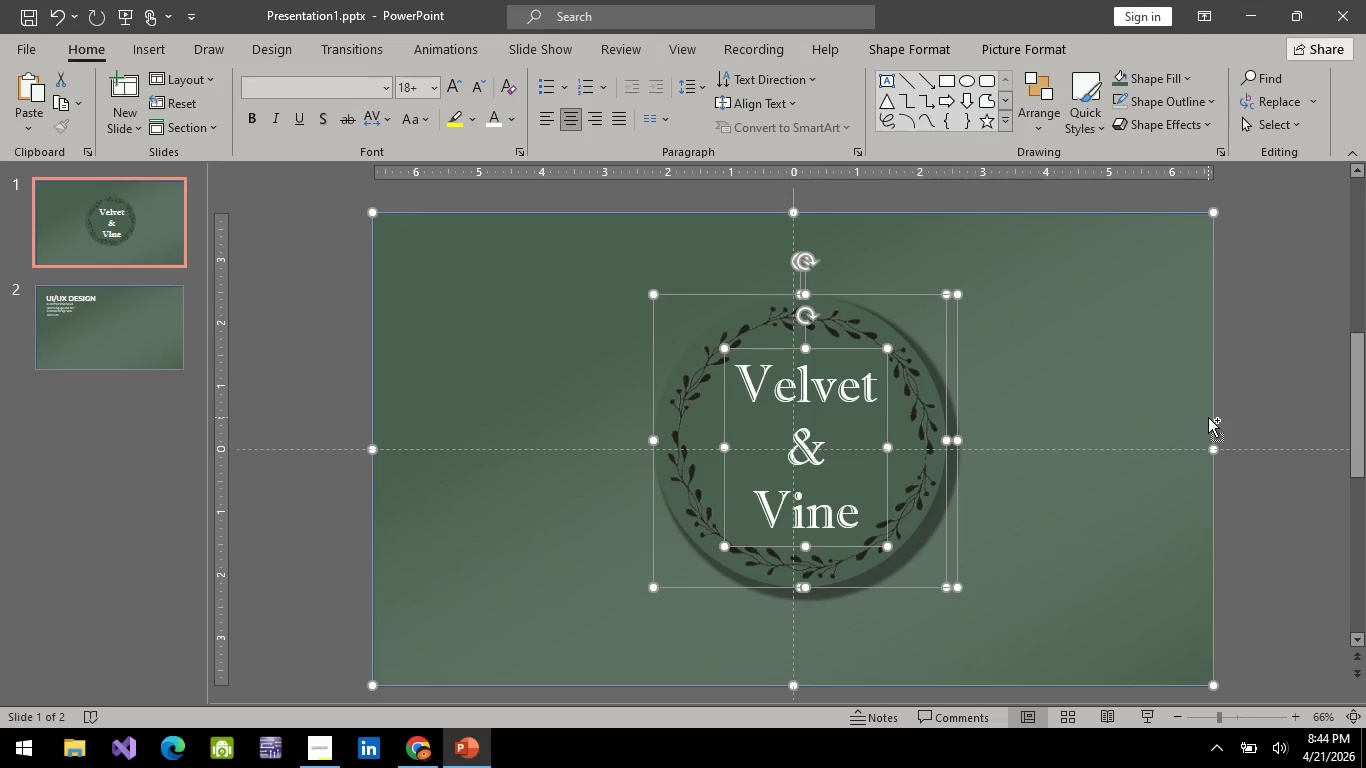 
key(Control+A)
 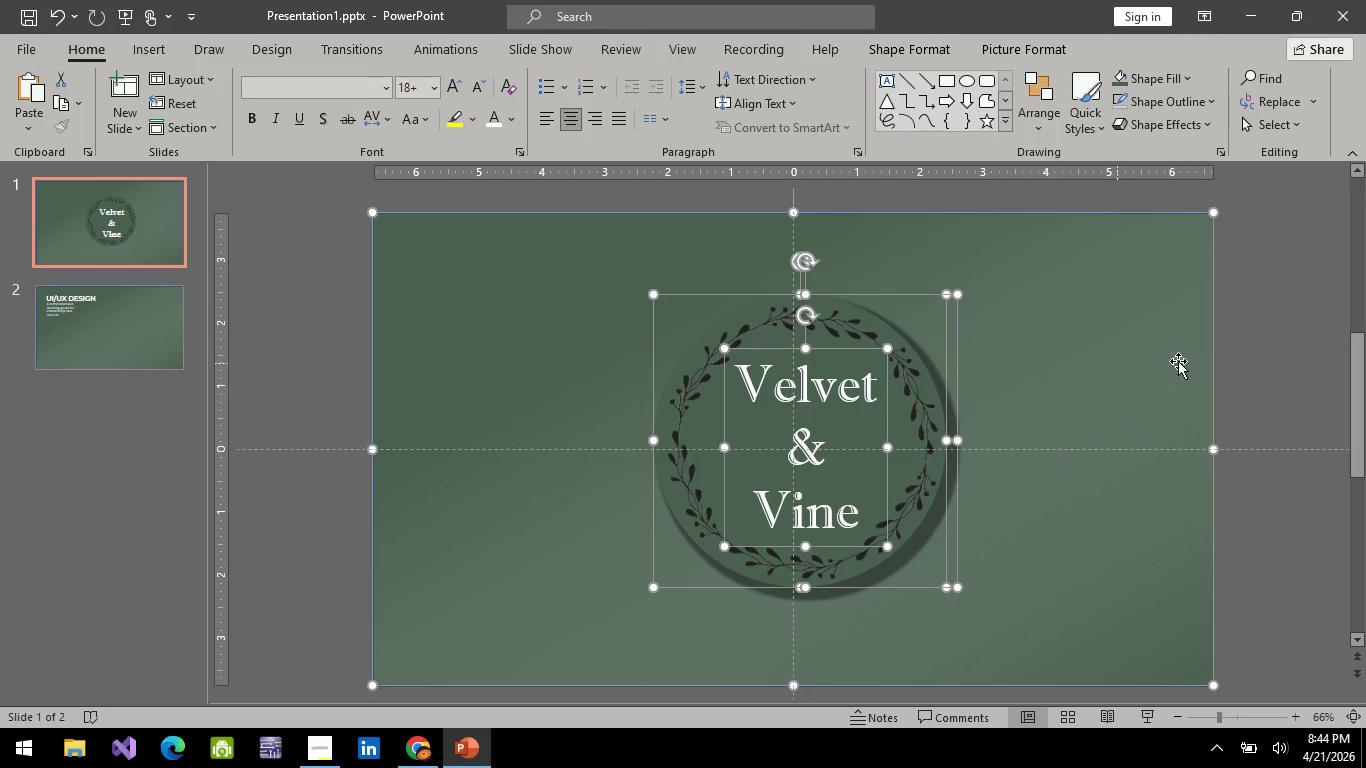 
hold_key(key=ControlLeft, duration=0.78)
left_click([1118, 359])
 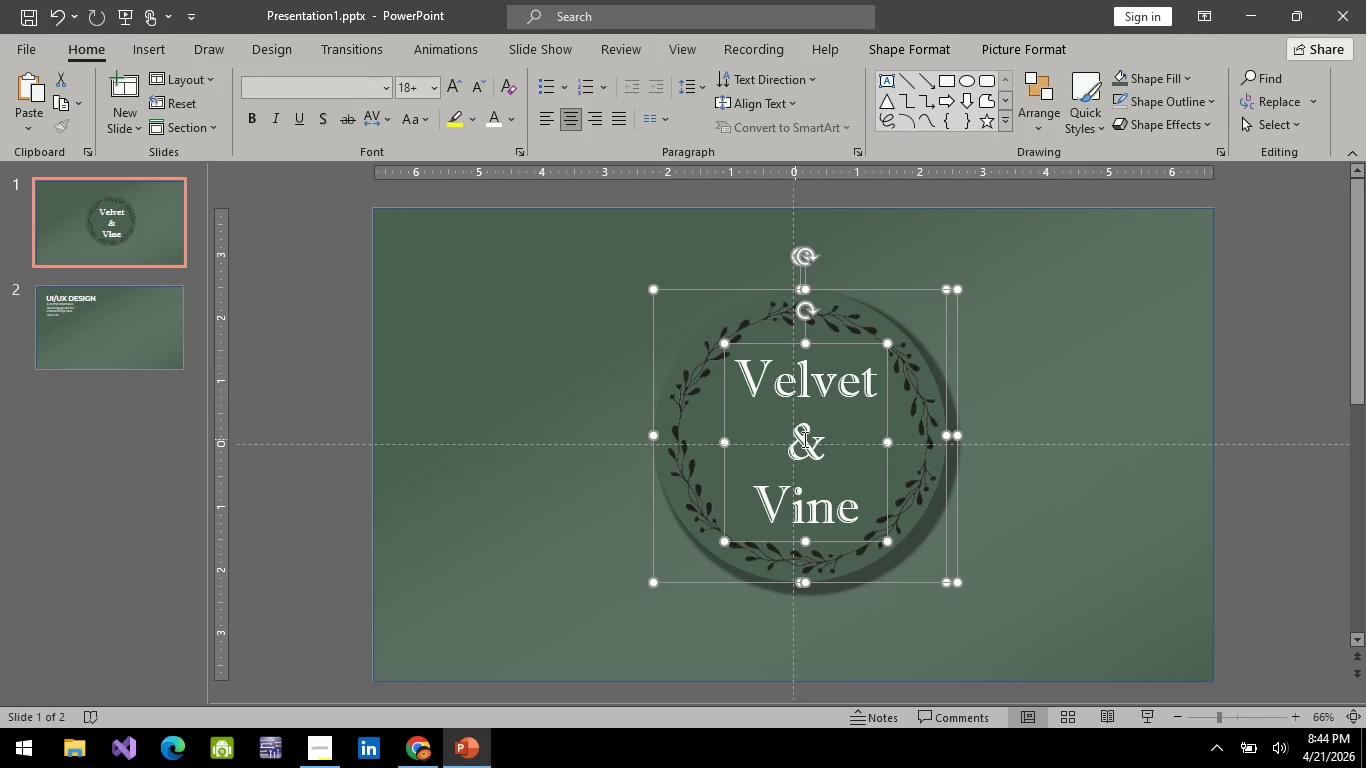 
right_click([840, 423])
 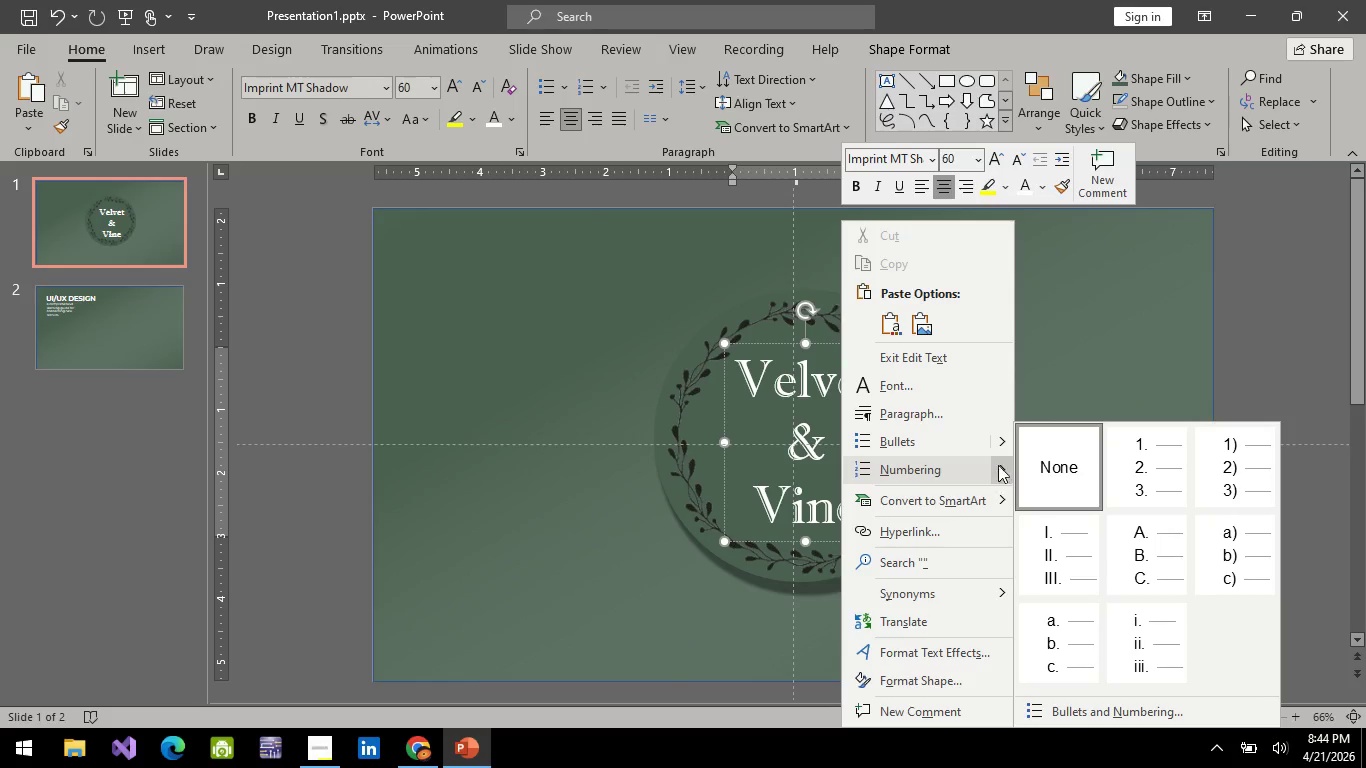 
left_click([690, 390])
 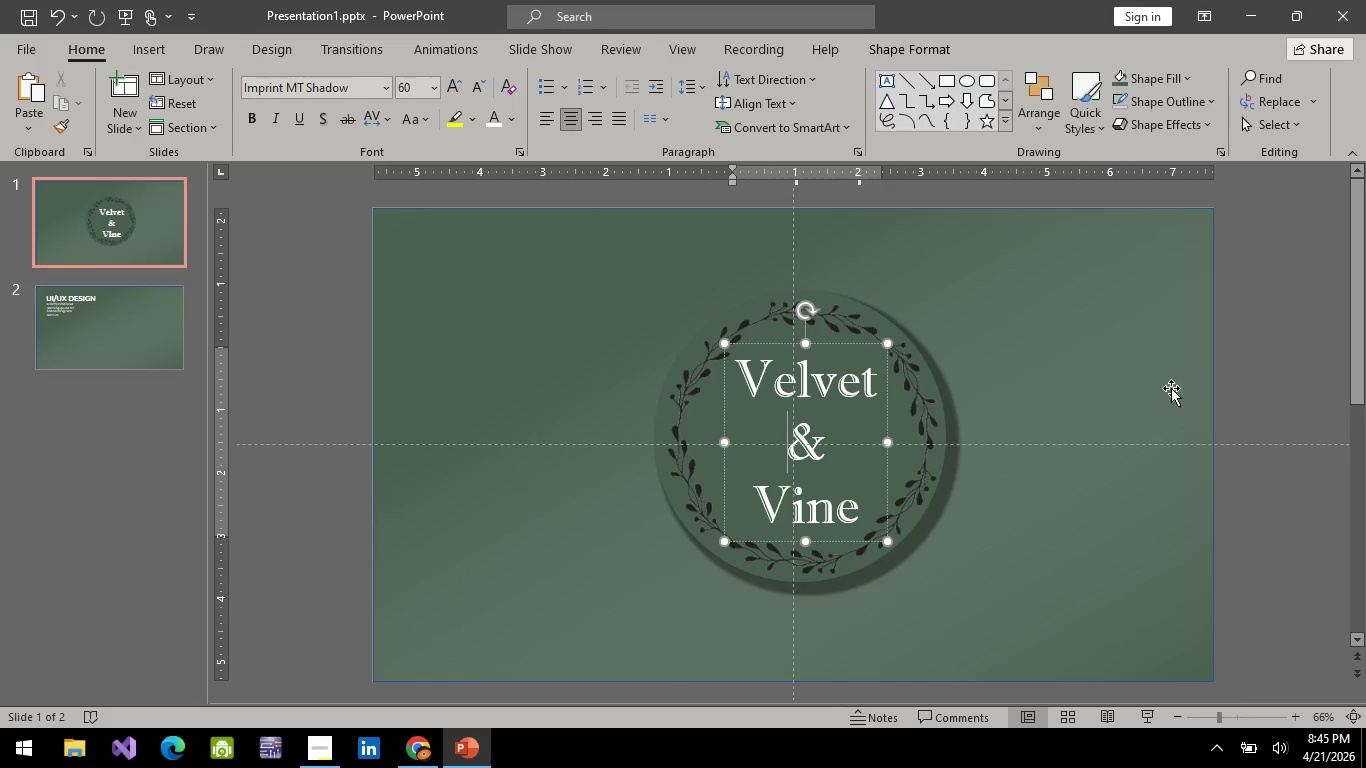 
key(Control+A)
 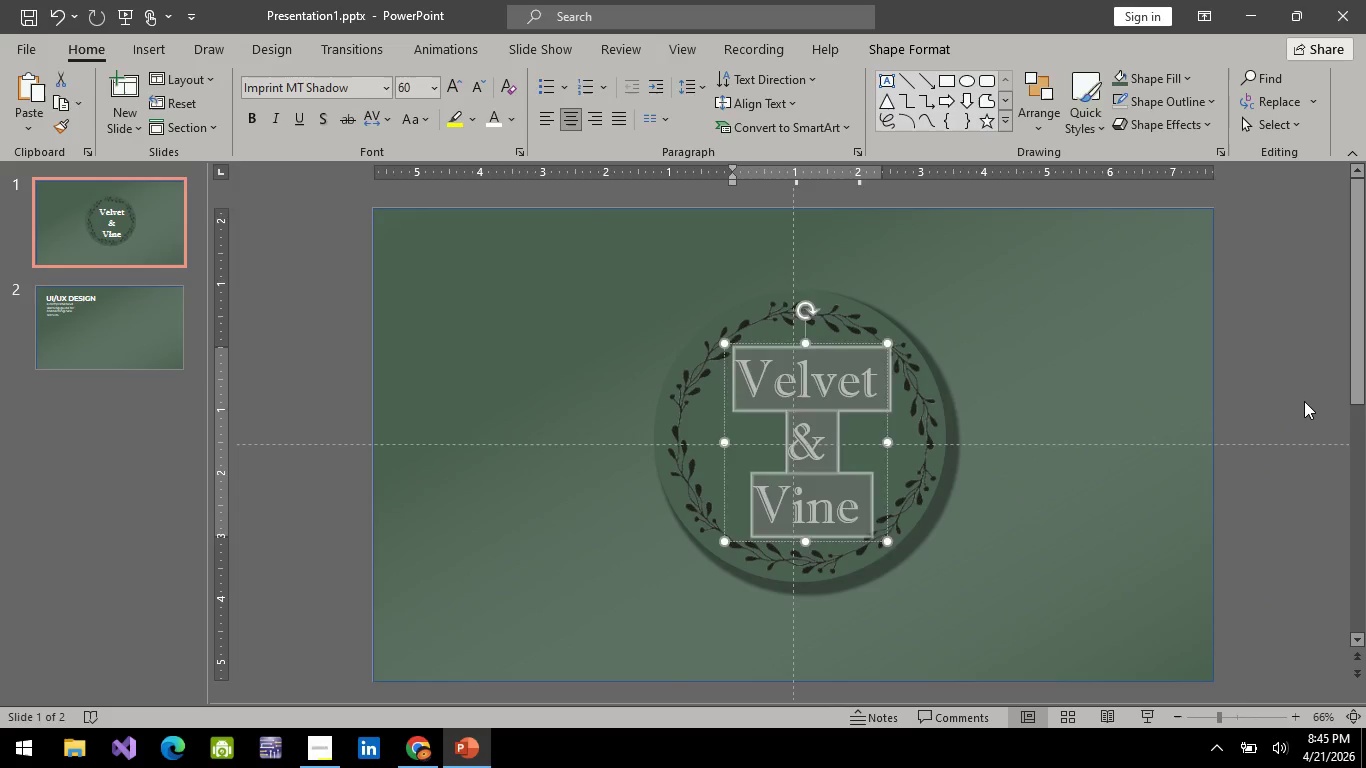 
key(Control+A)
 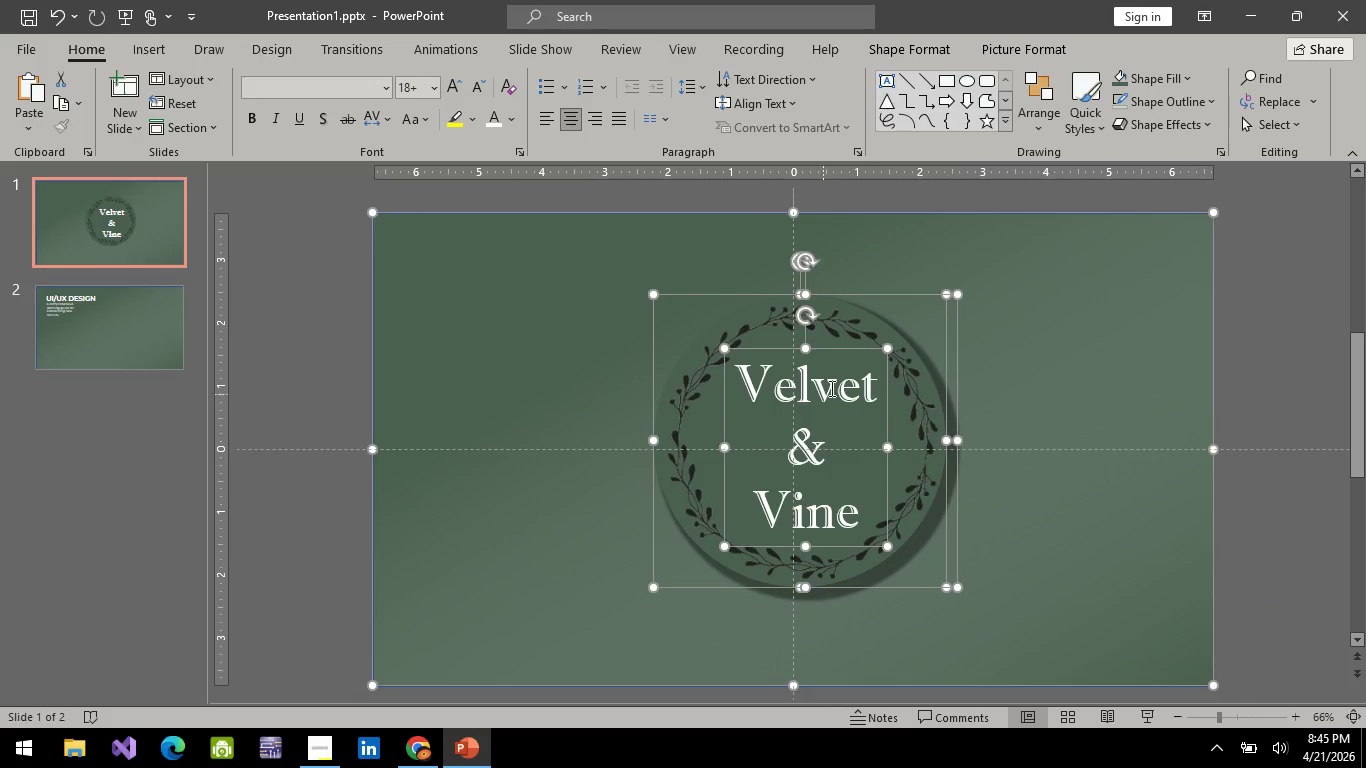 
hold_key(key=ControlLeft, duration=0.72)
left_click([1096, 372])
 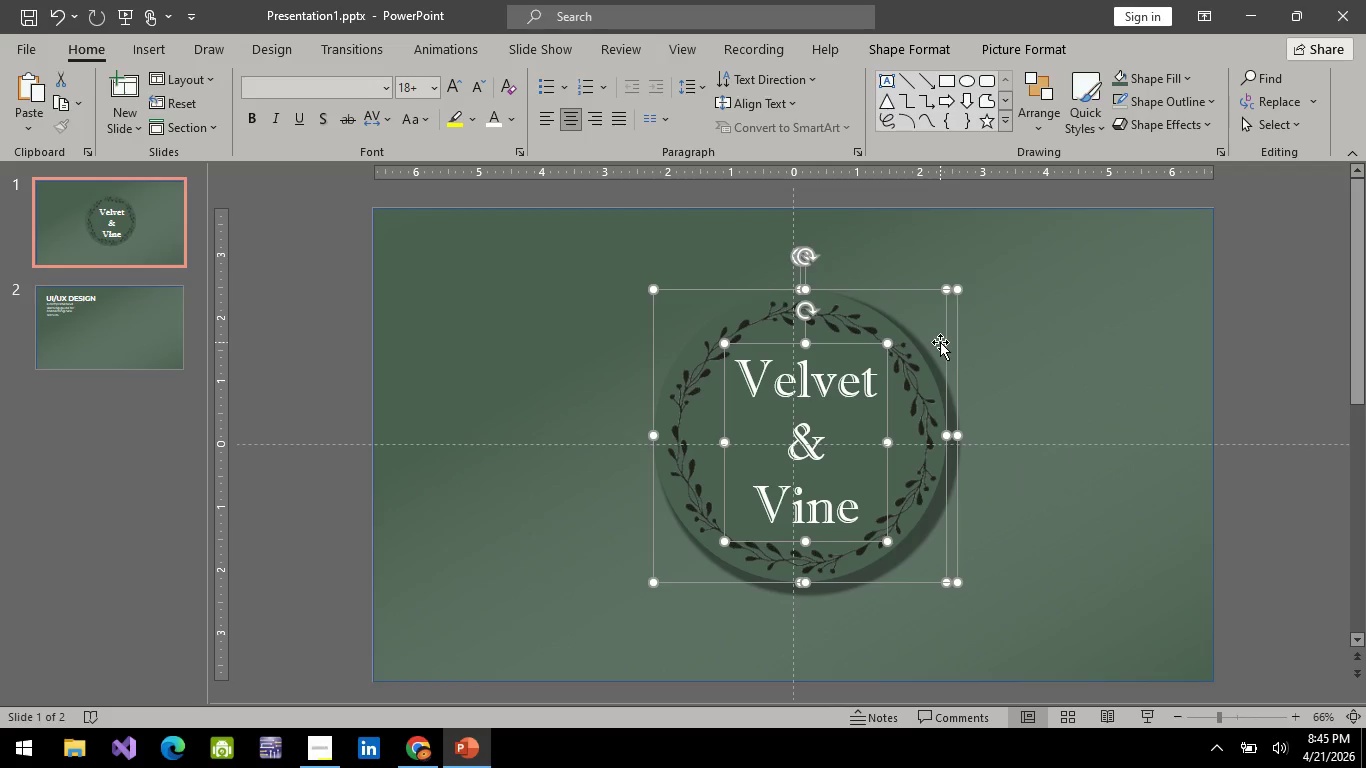 
right_click([947, 338])
 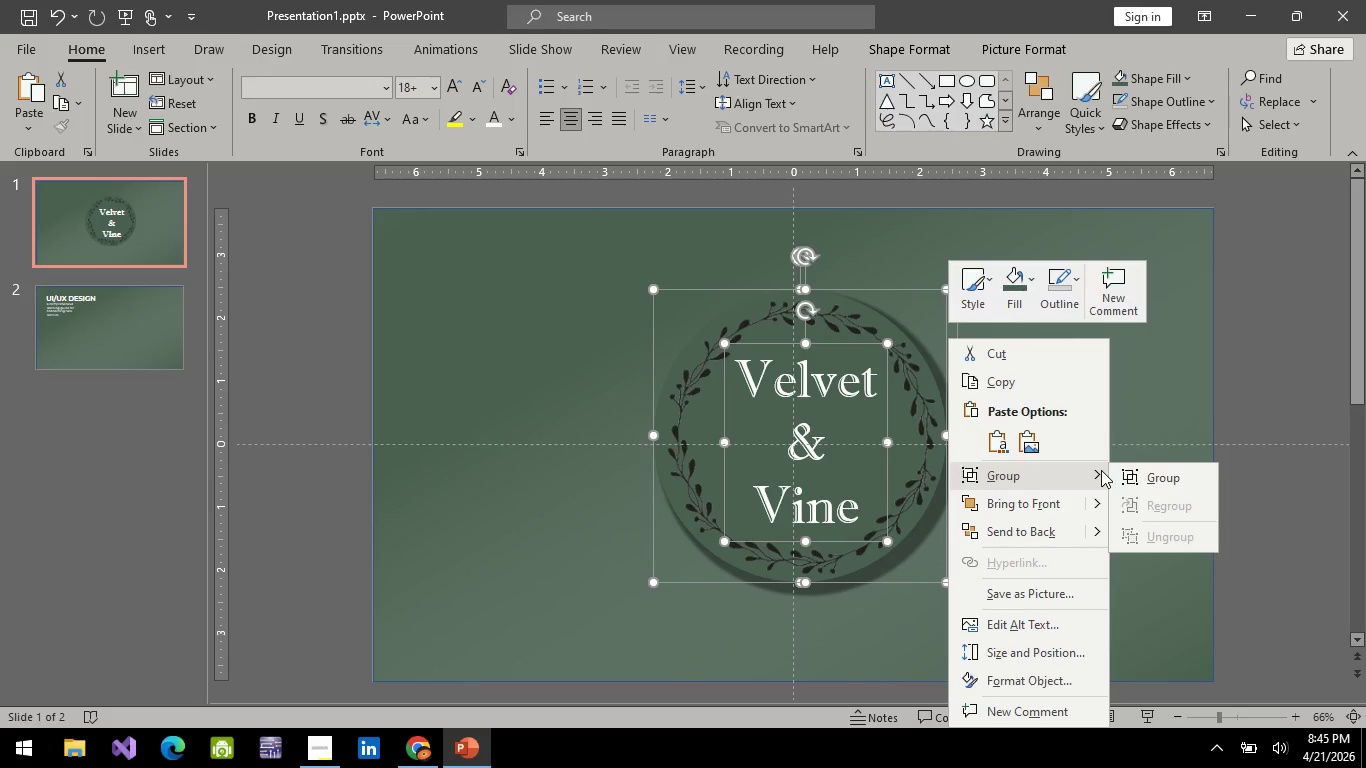 
left_click([1164, 472])
 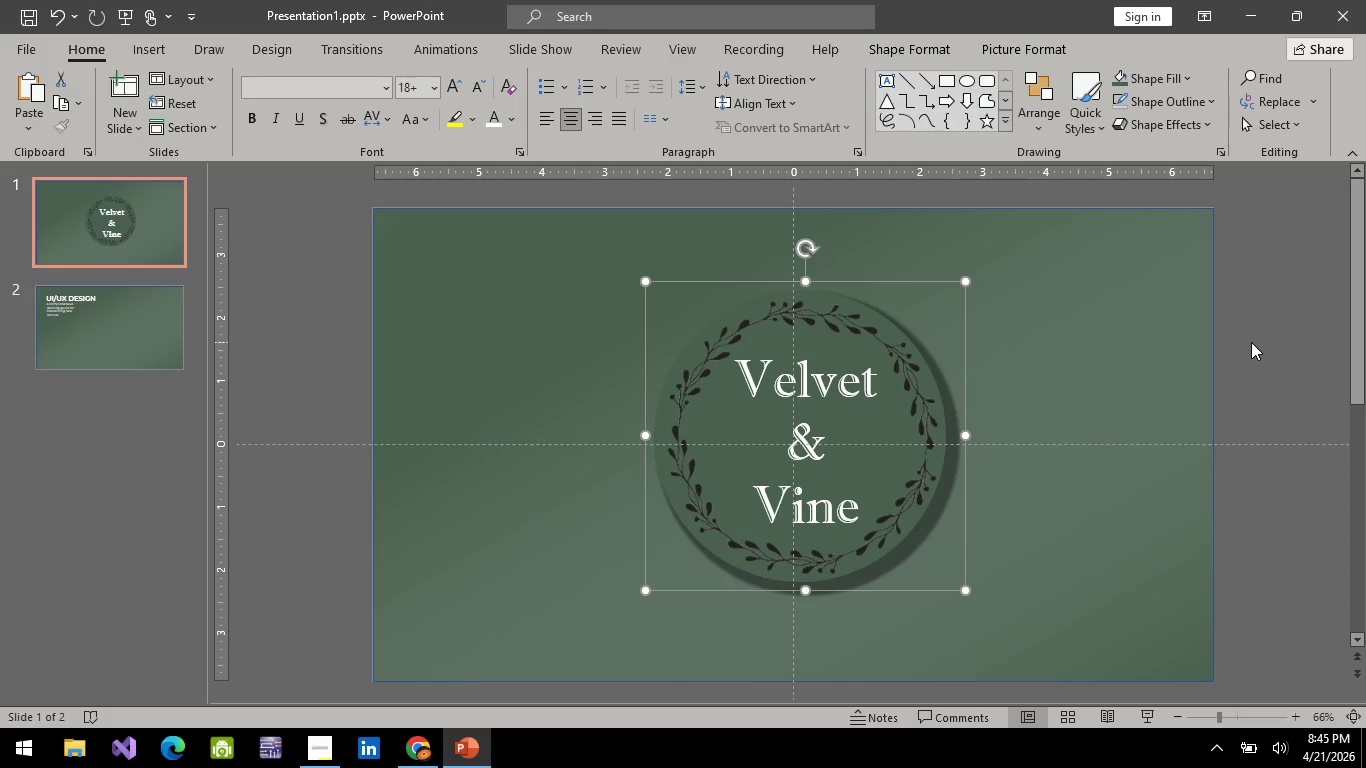 
left_click([1251, 342])
 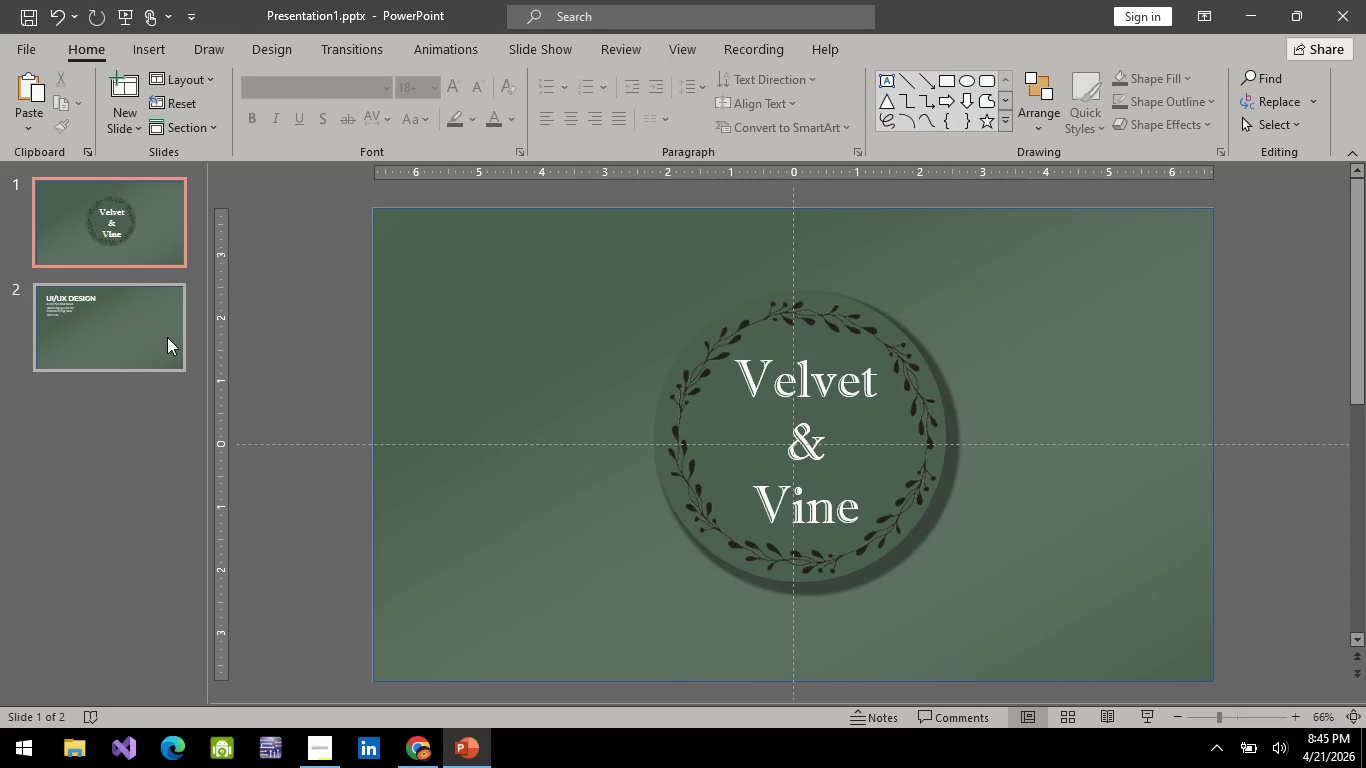 
double_click([154, 234])
 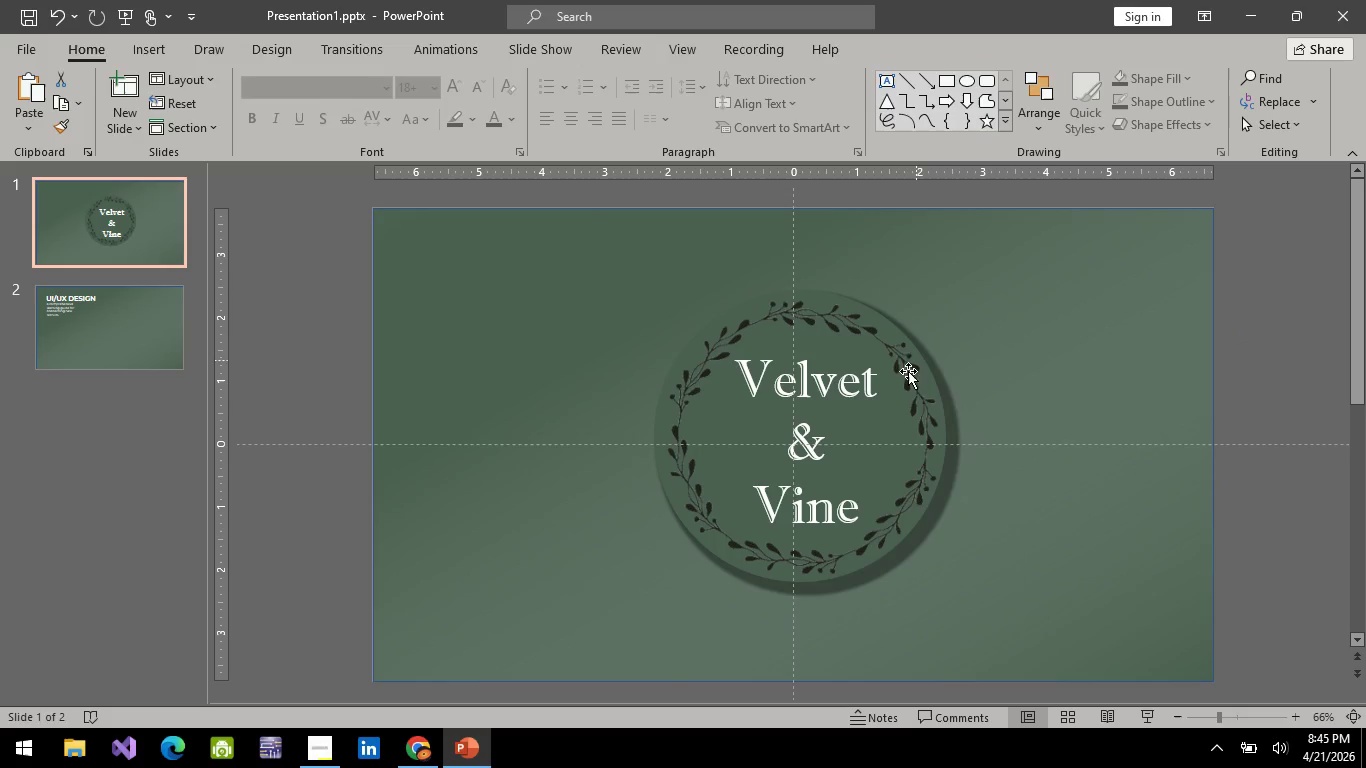 
left_click([882, 429])
 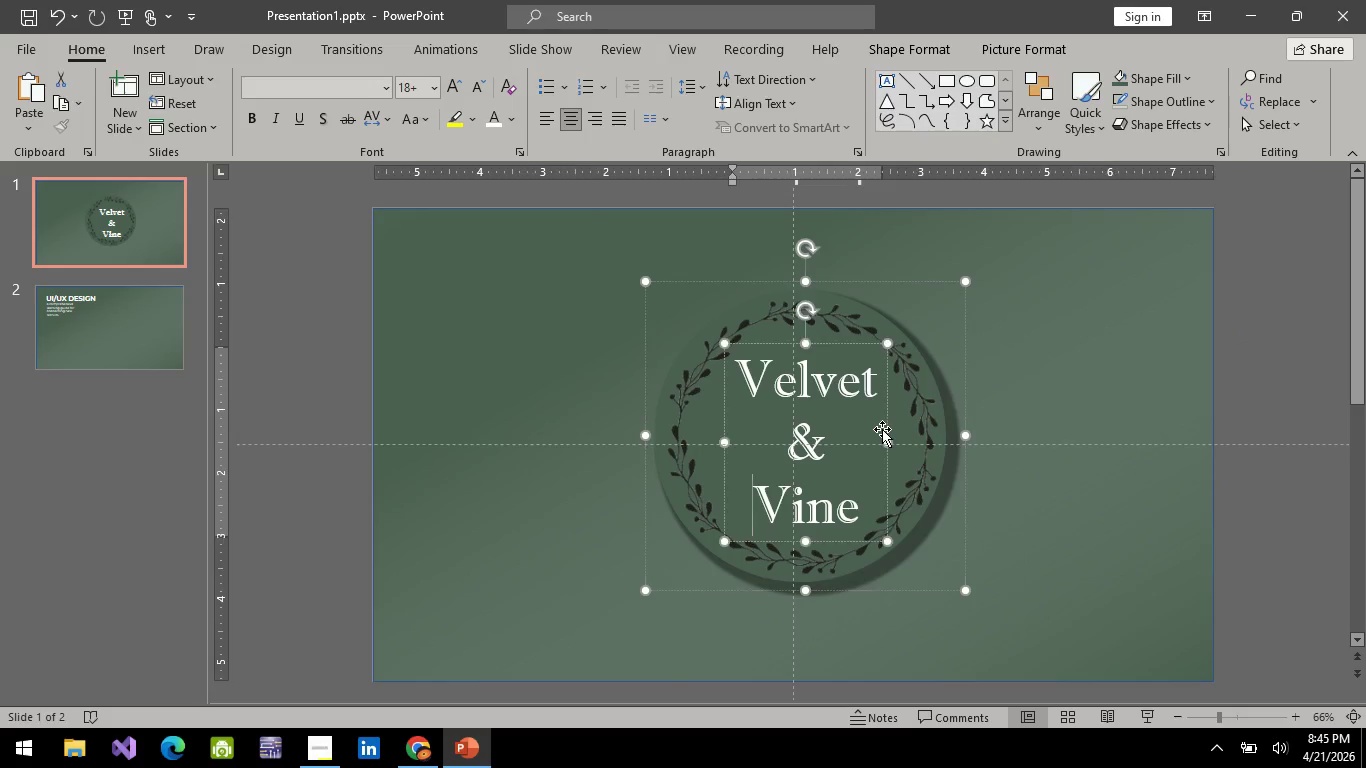 
left_click_drag(start_coordinate=[882, 429], to_coordinate=[874, 433])
 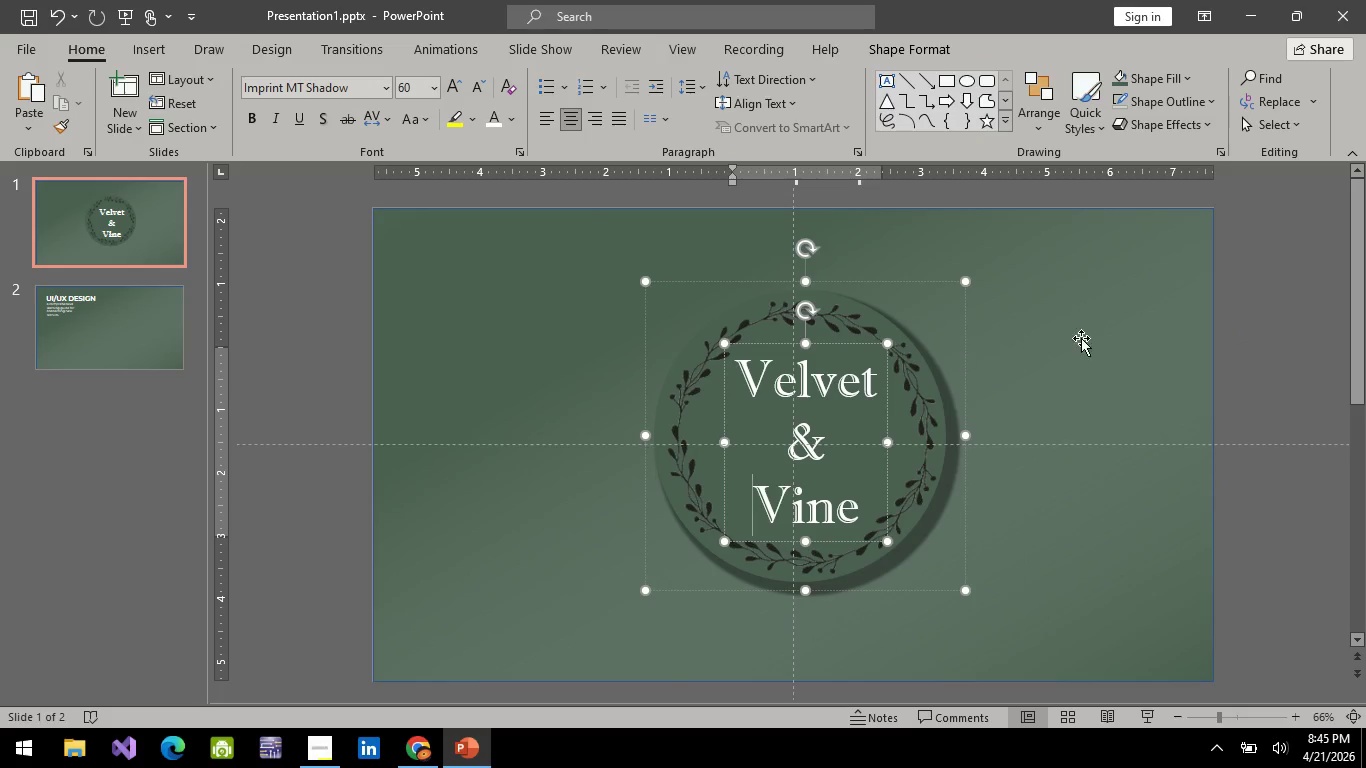 
left_click([1099, 341])
 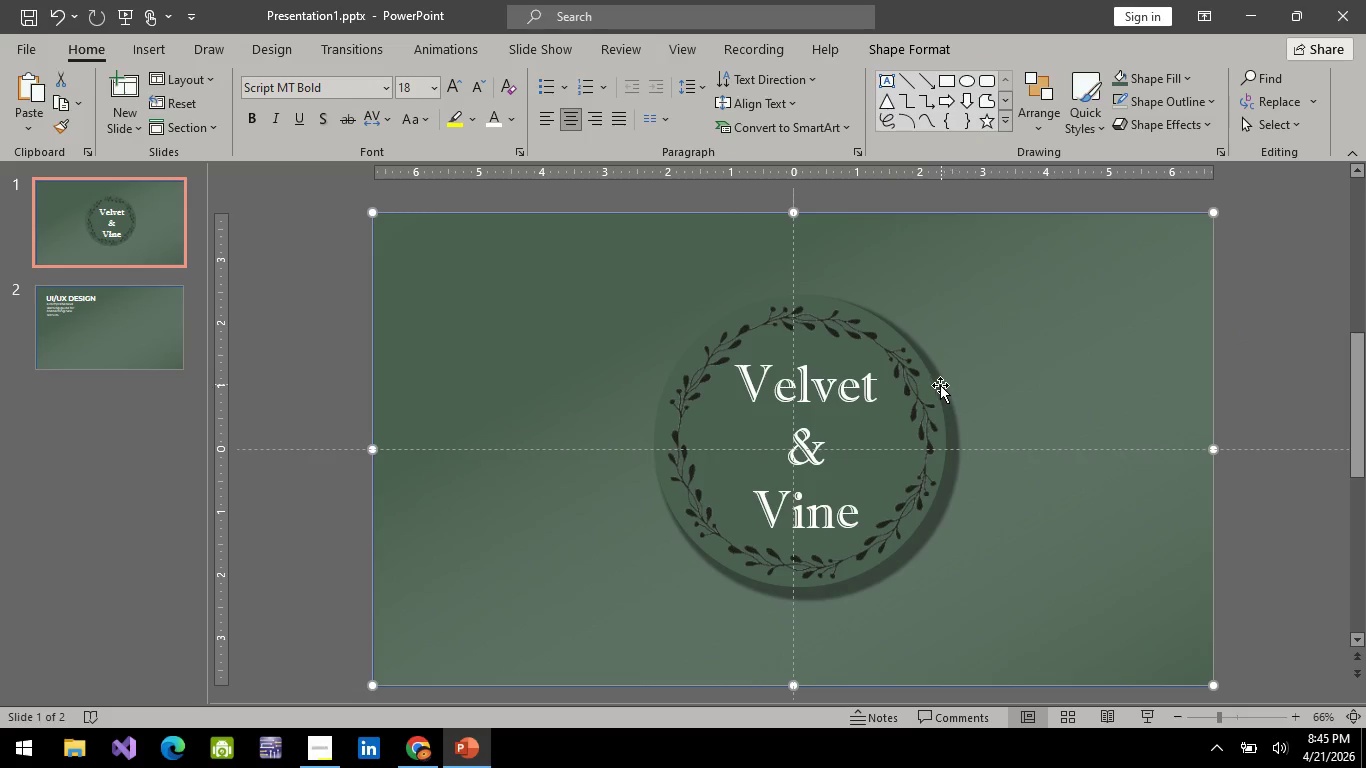 
left_click([940, 386])
 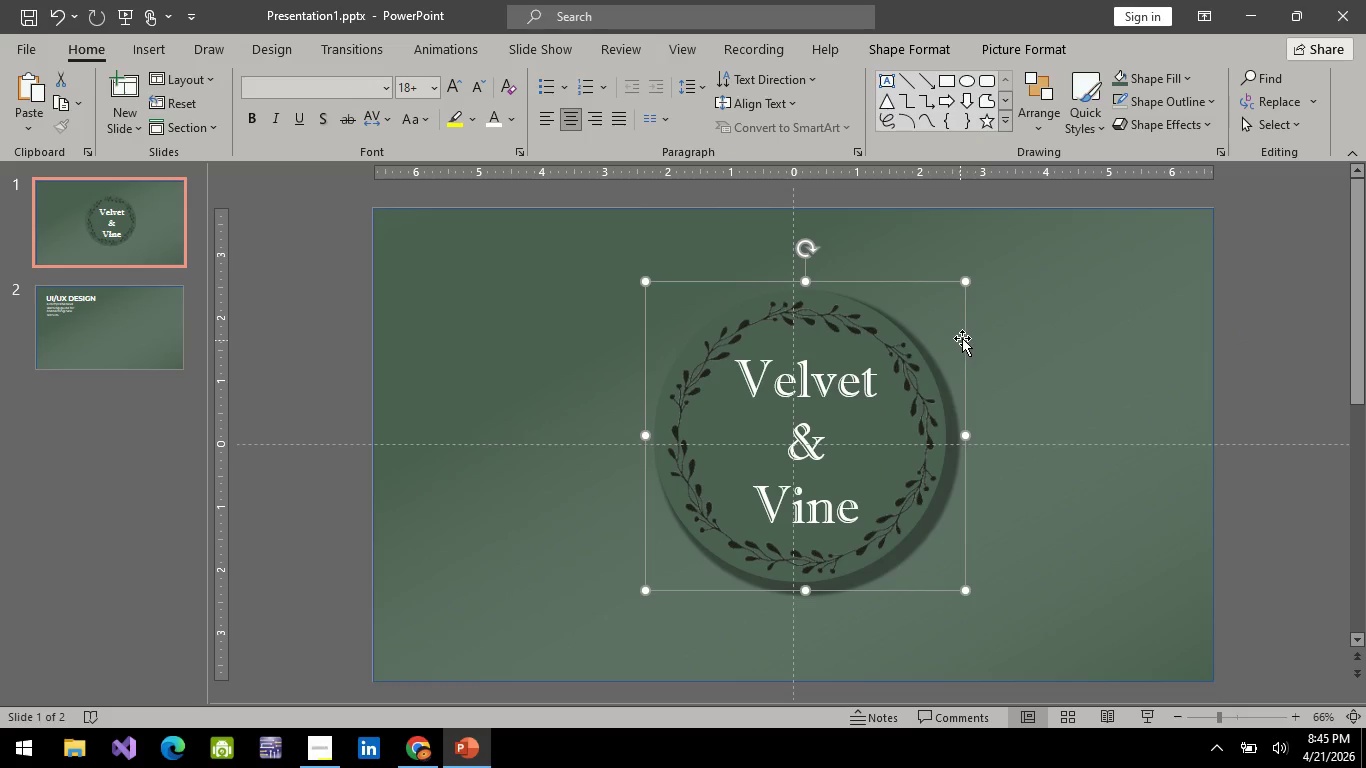 
left_click_drag(start_coordinate=[963, 338], to_coordinate=[945, 348])
 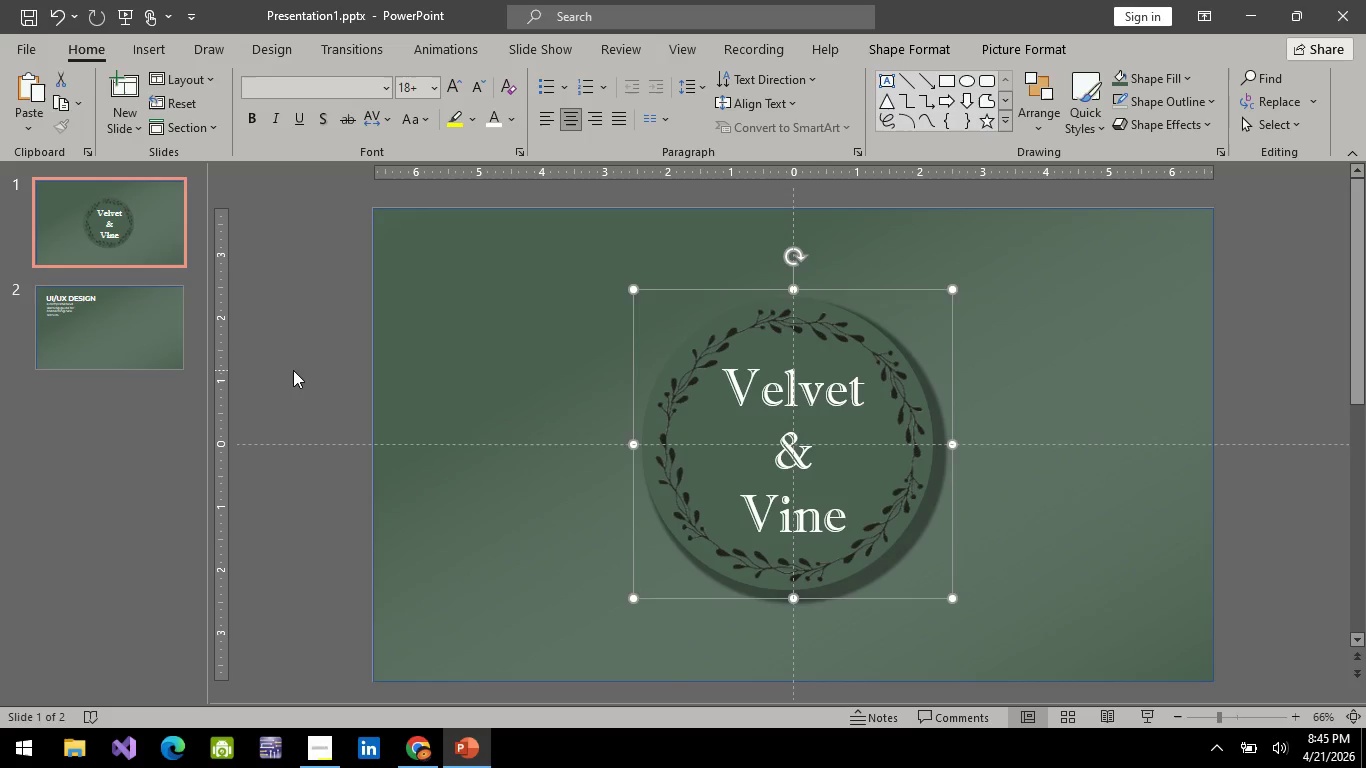 
left_click([295, 370])
 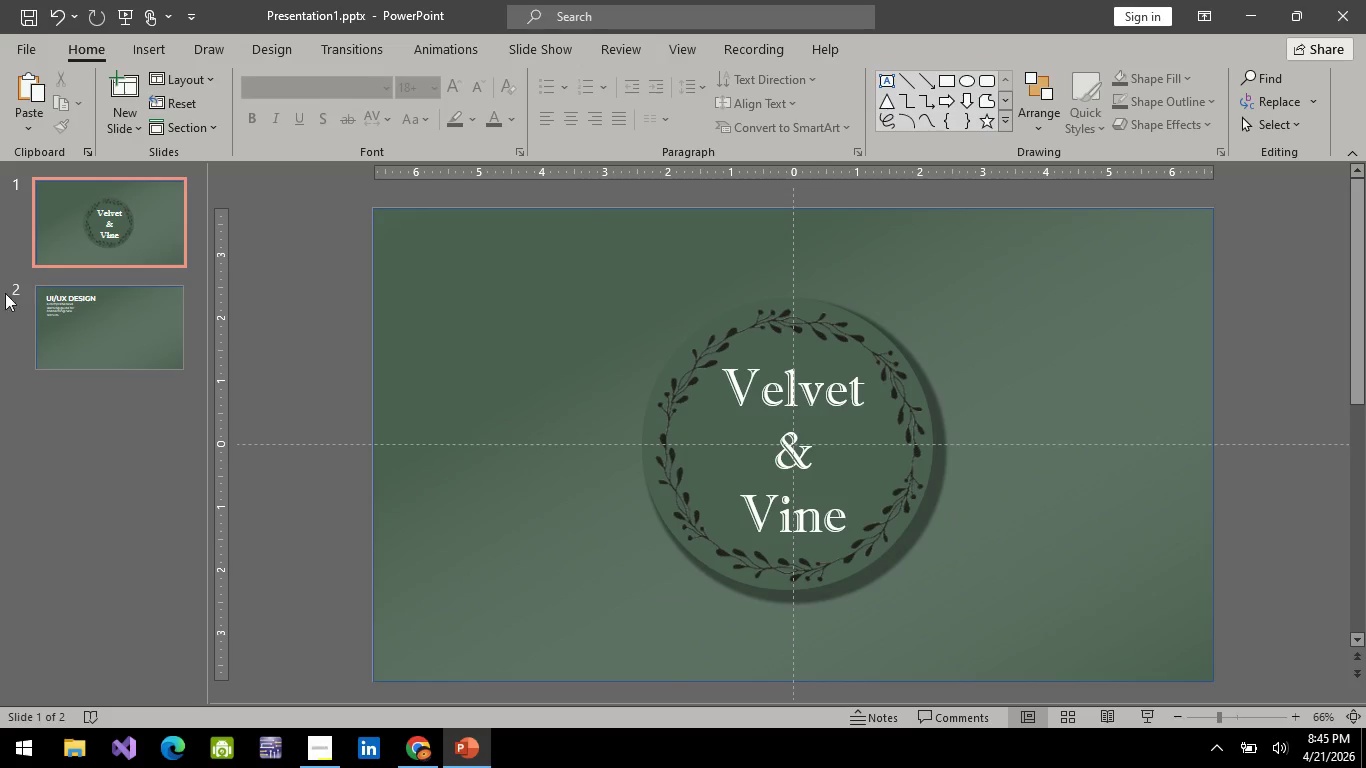 
wait(5.2)
 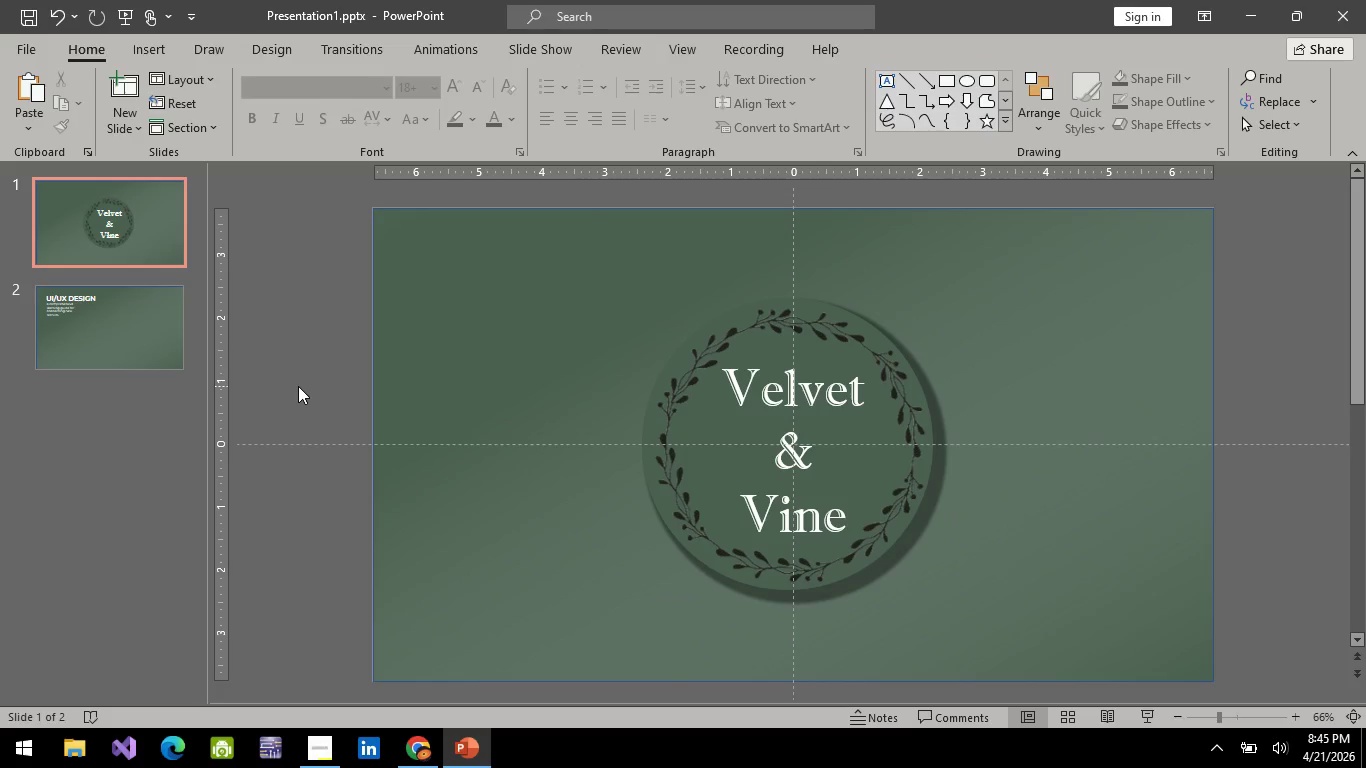 
left_click([44, 332])
 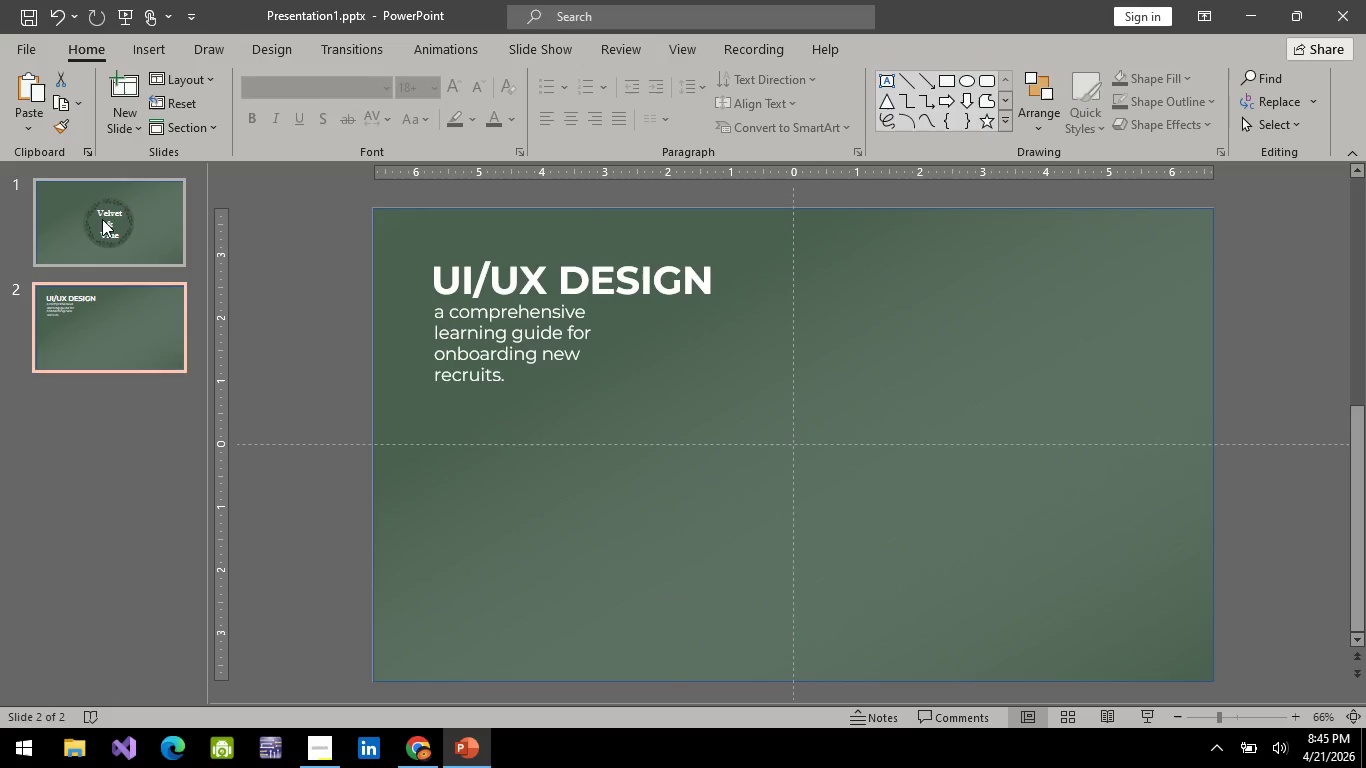 
left_click([103, 219])
 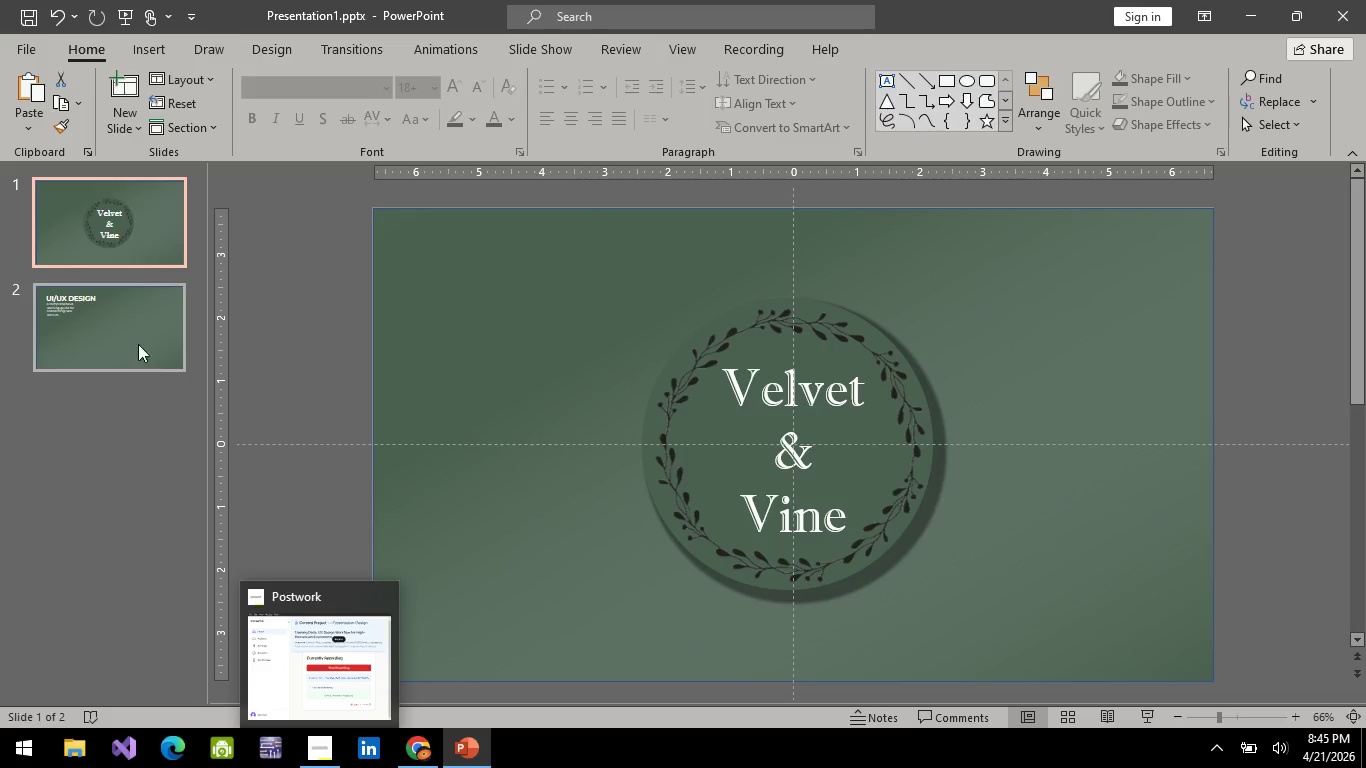 
wait(7.27)
 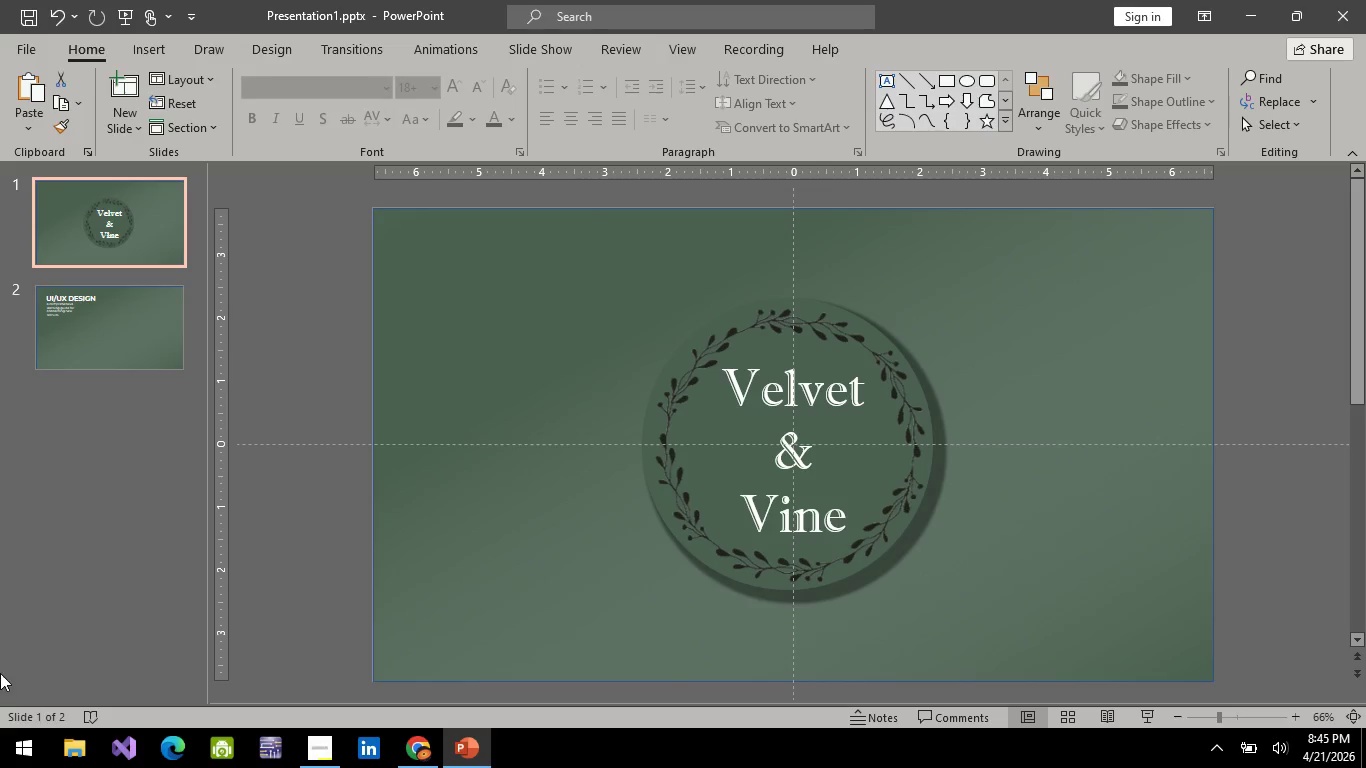 
mouse_move([87, 359])
 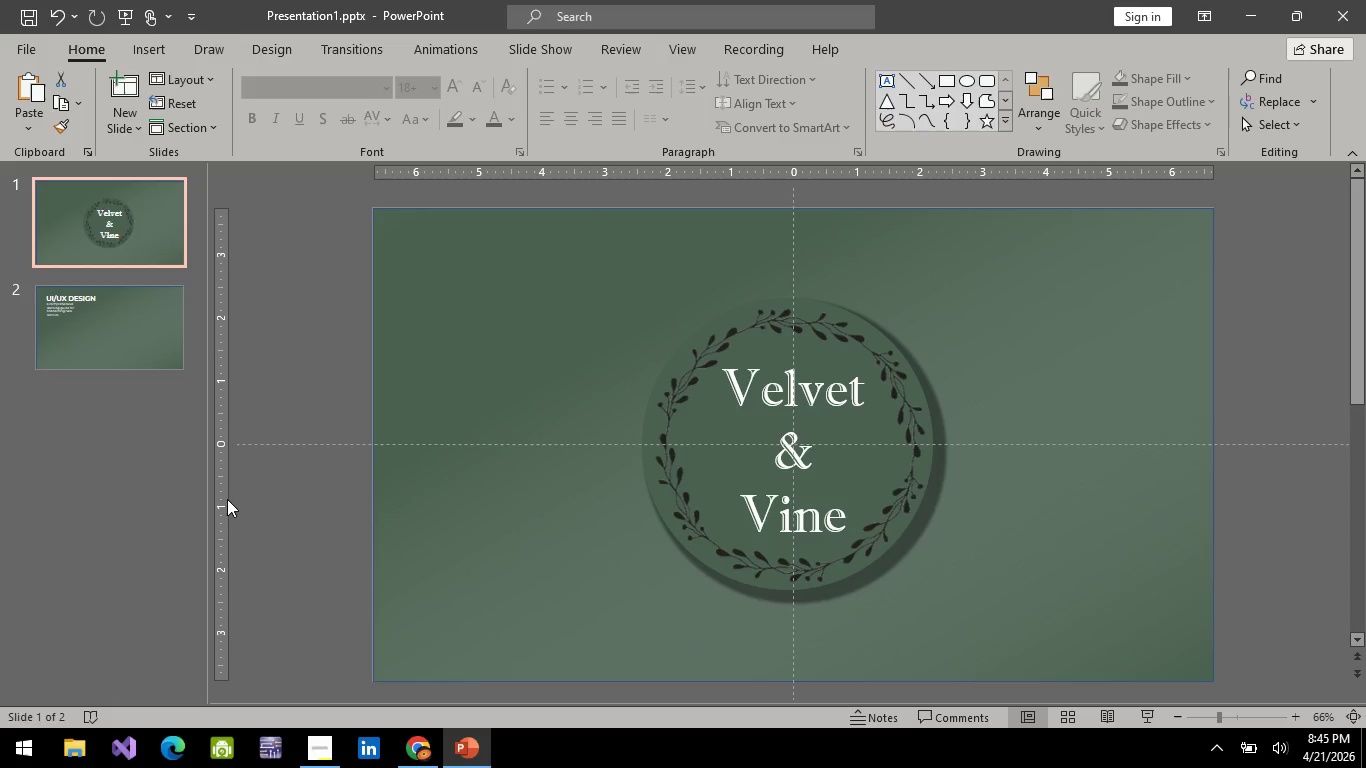 
key(Alt+AltLeft)
 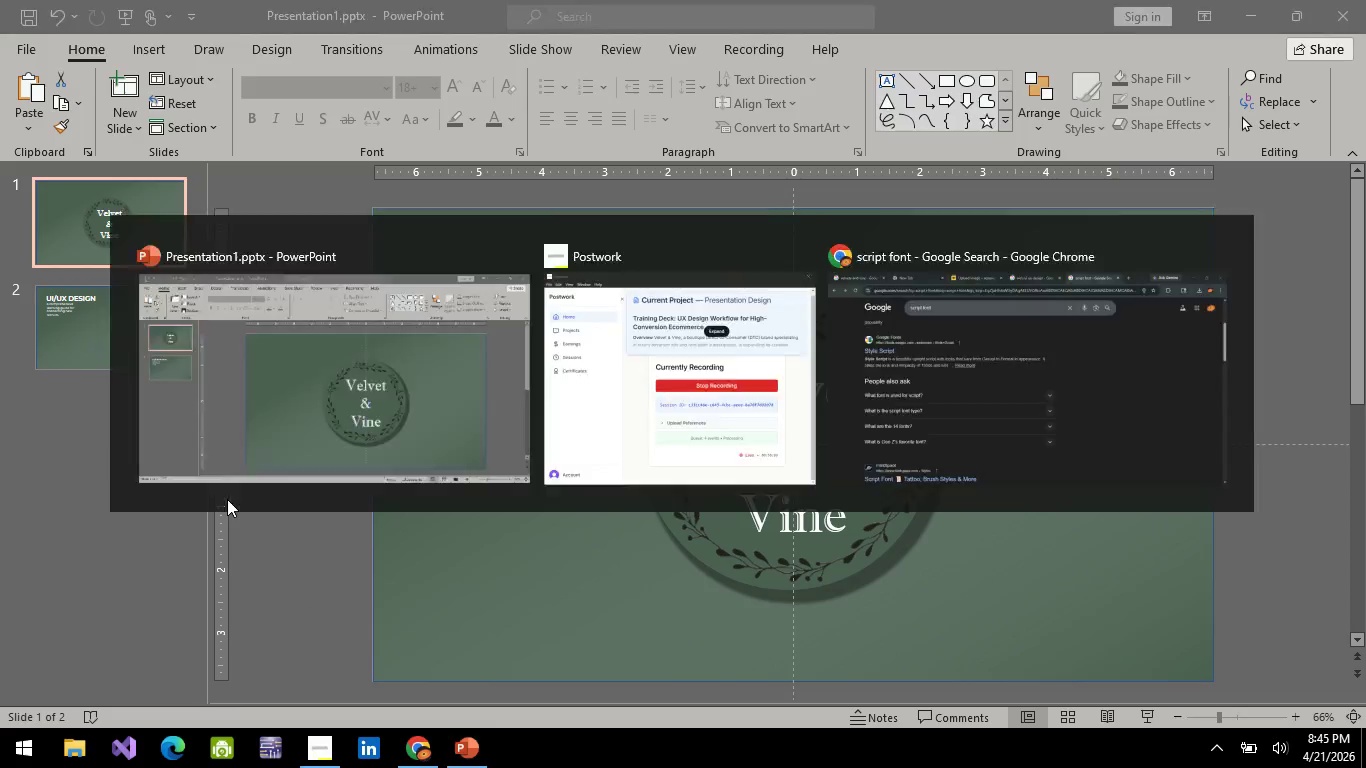 
key(Alt+Tab)